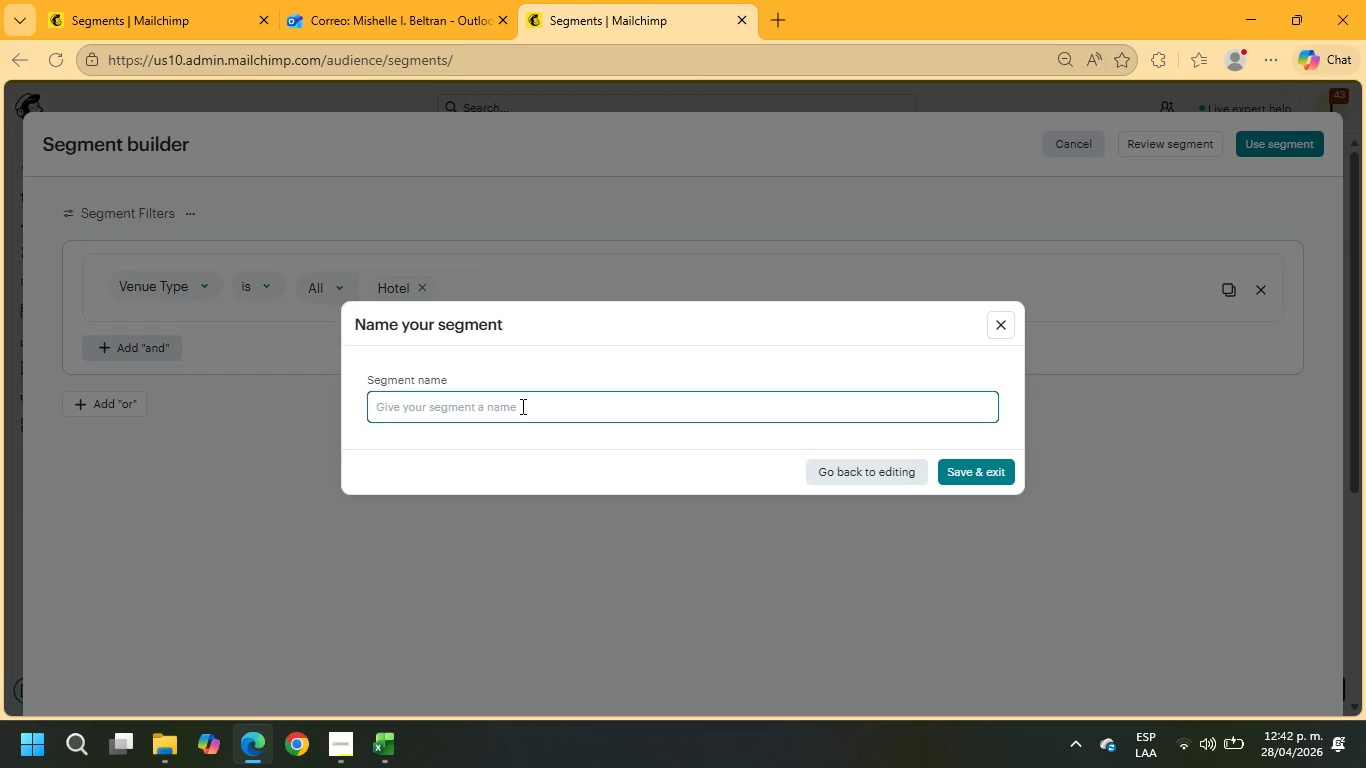 
type(Hotel V)
key(Backspace)
type(Bar Tier)
 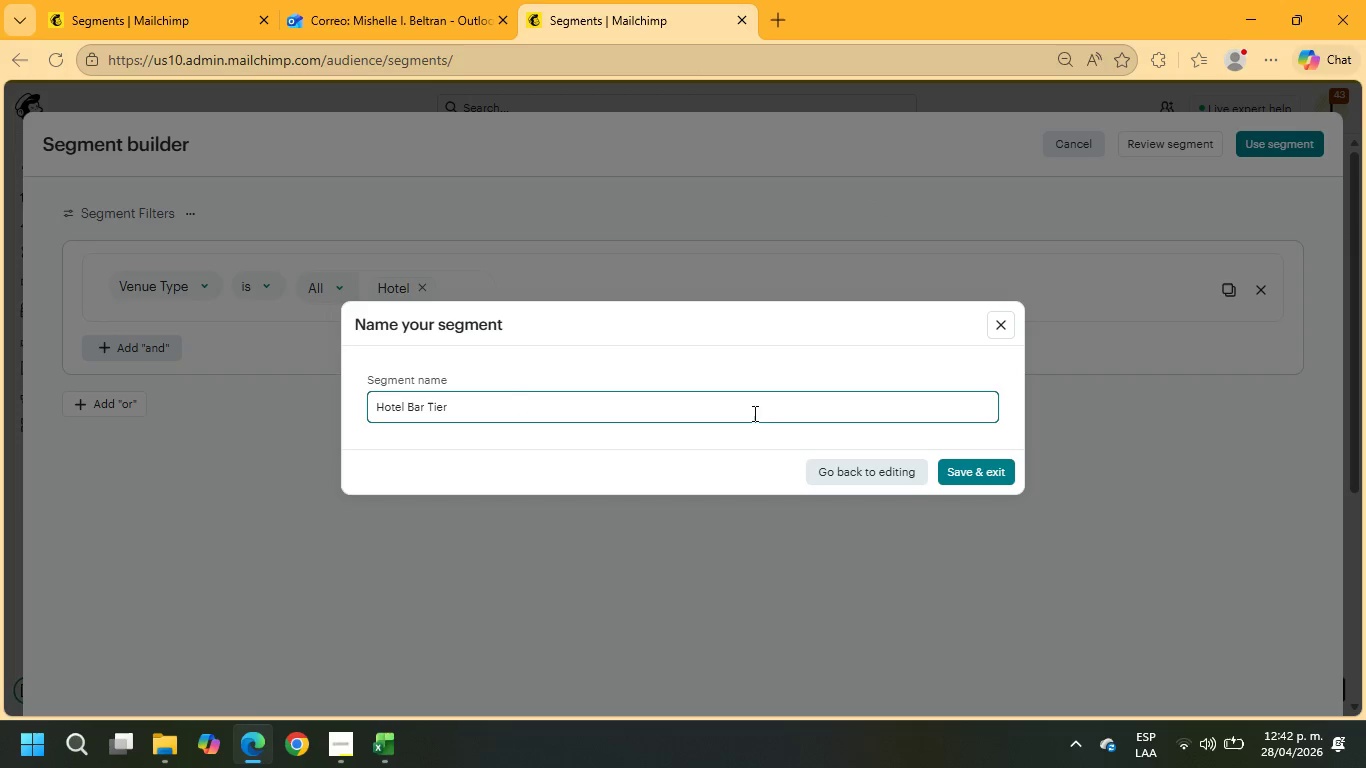 
left_click([984, 470])
 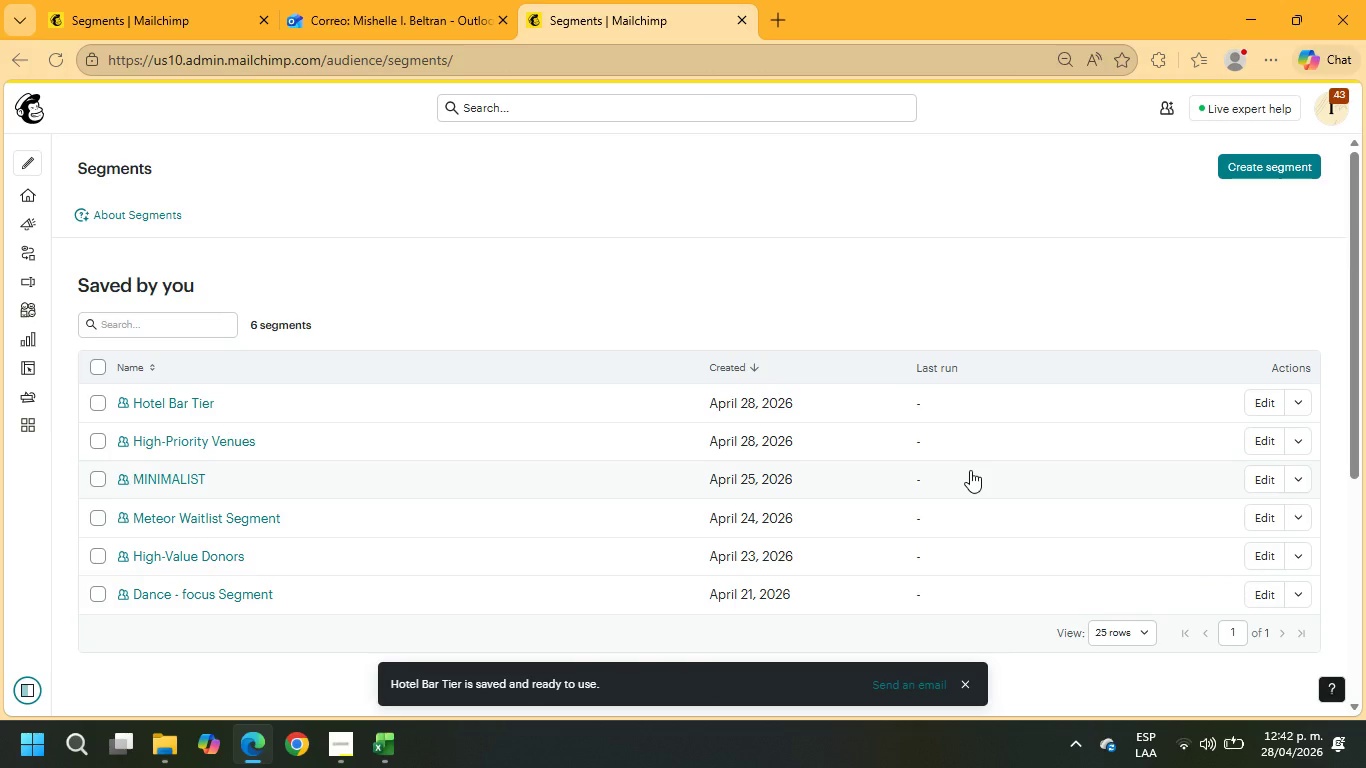 
wait(14.52)
 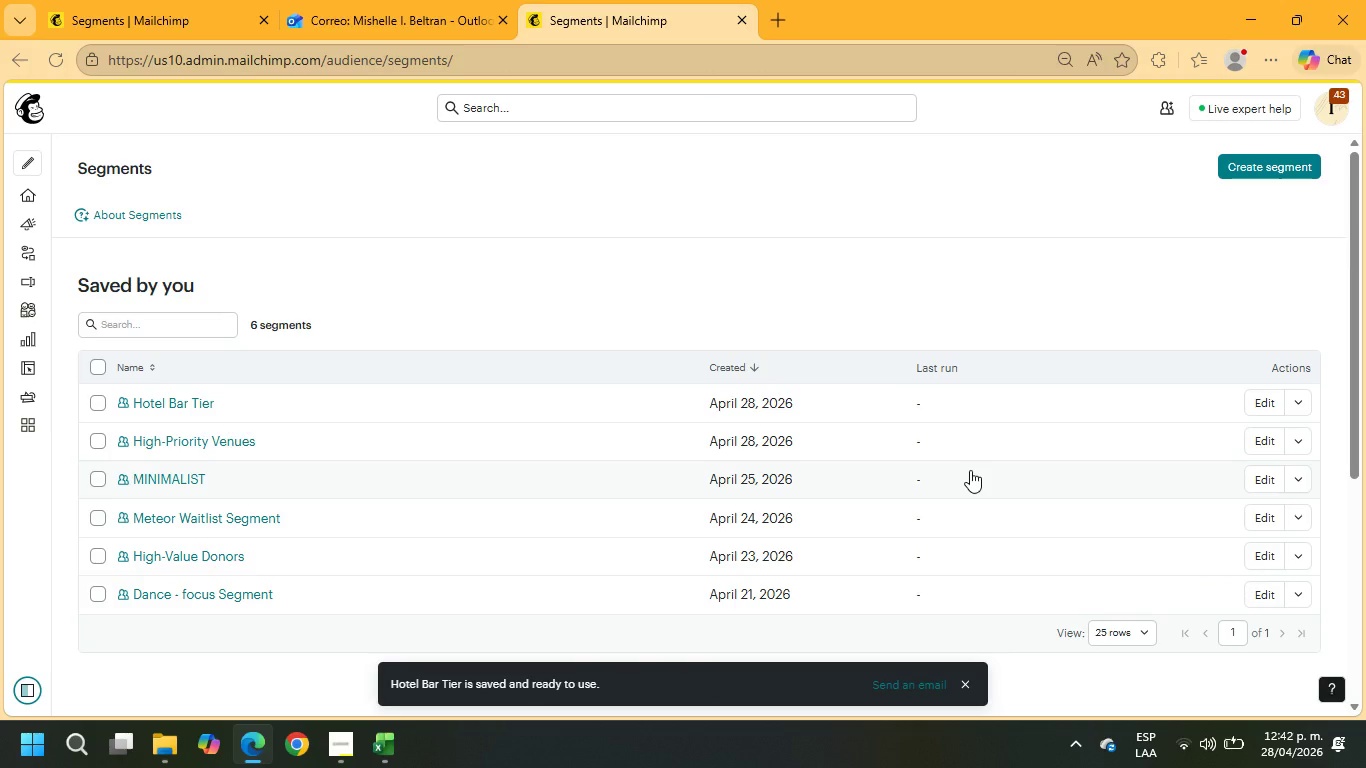 
mouse_move([40, 200])
 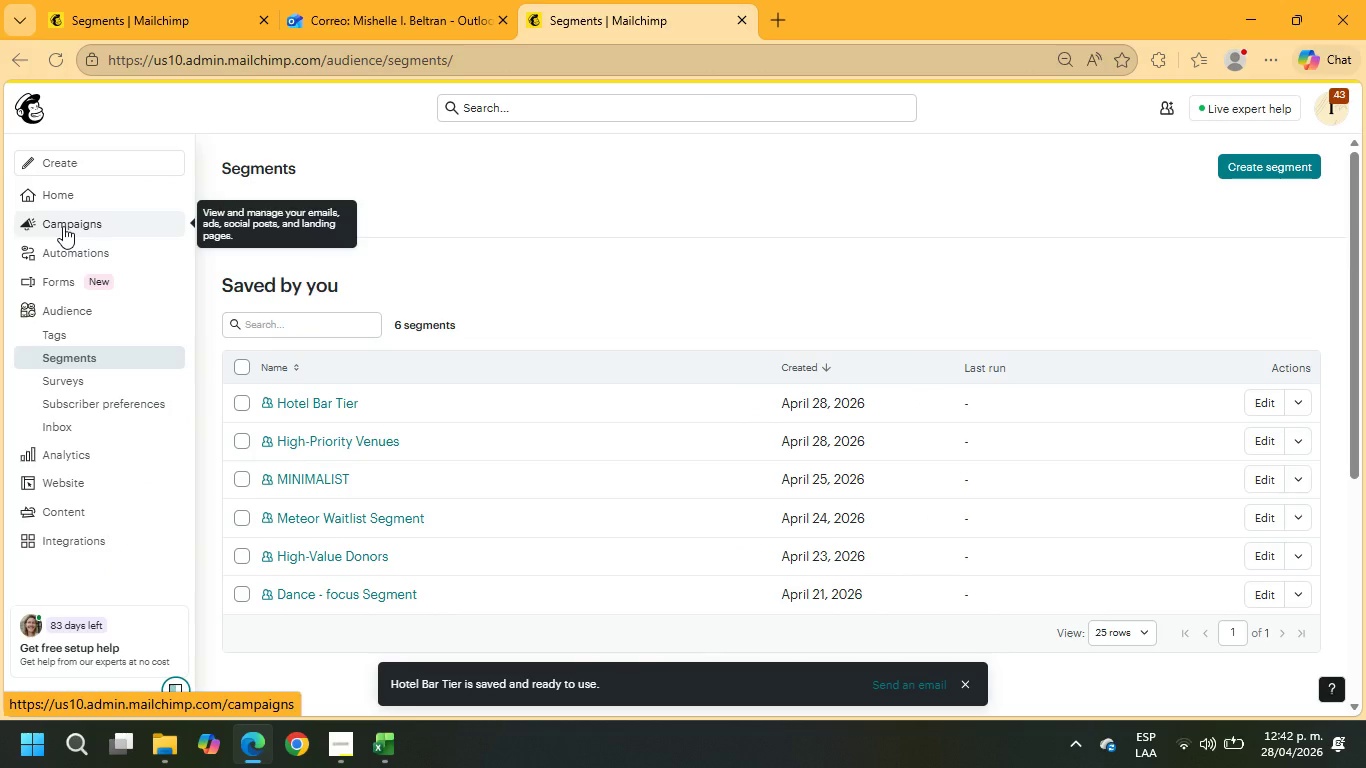 
left_click([63, 226])
 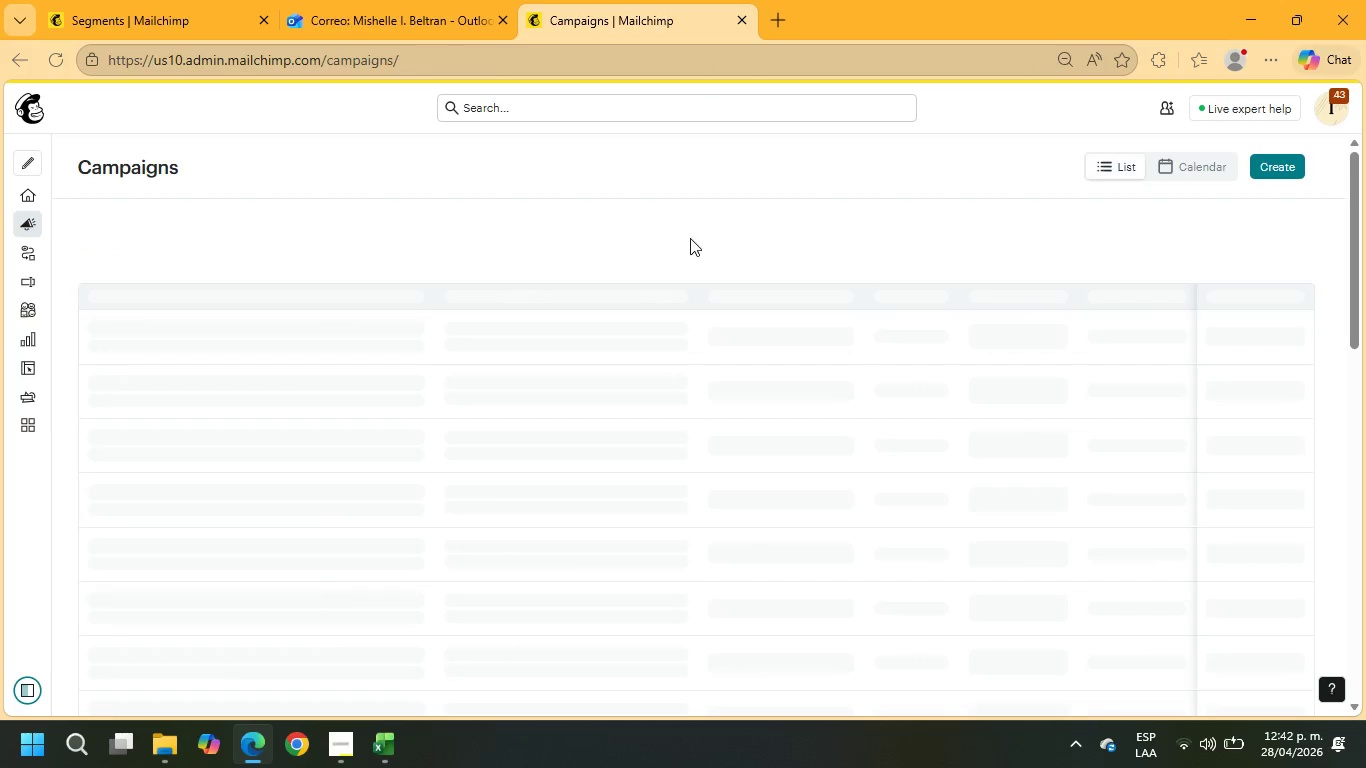 
mouse_move([273, 264])
 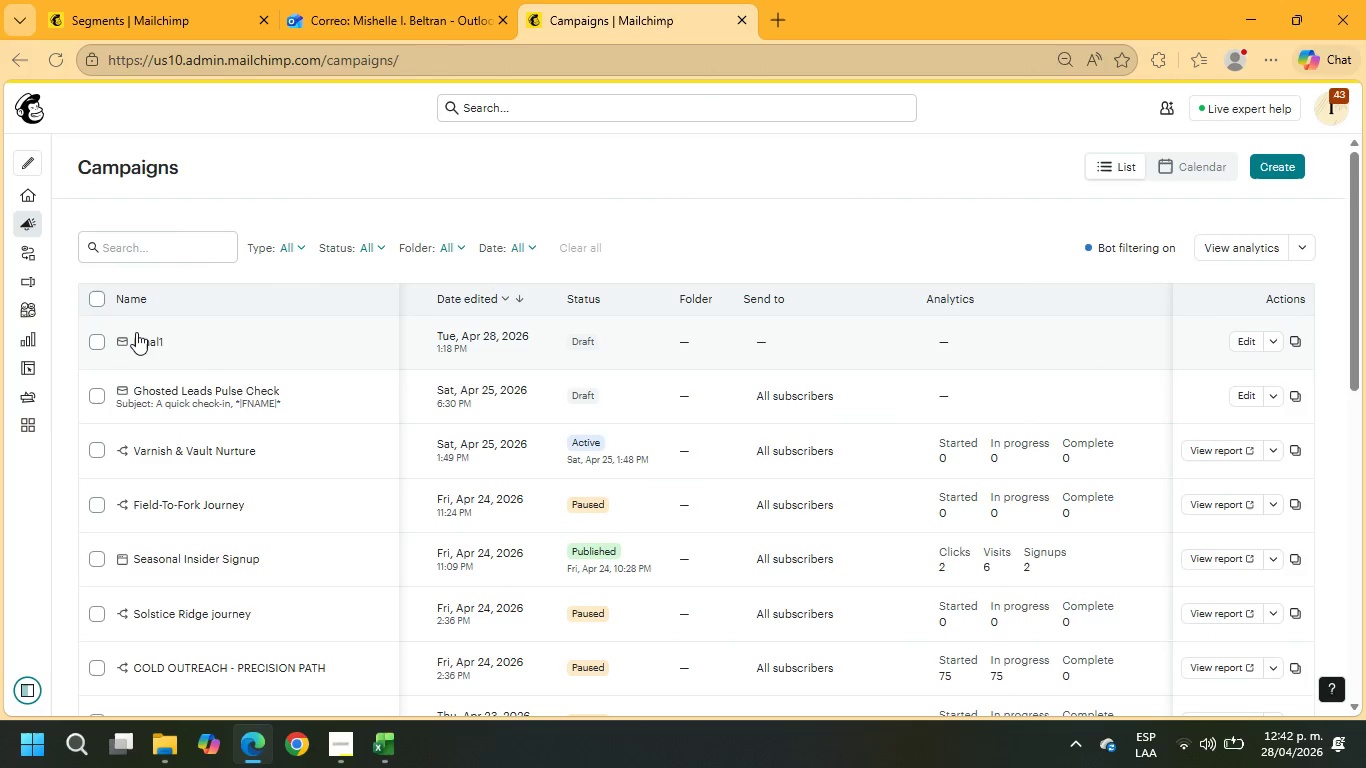 
left_click([136, 338])
 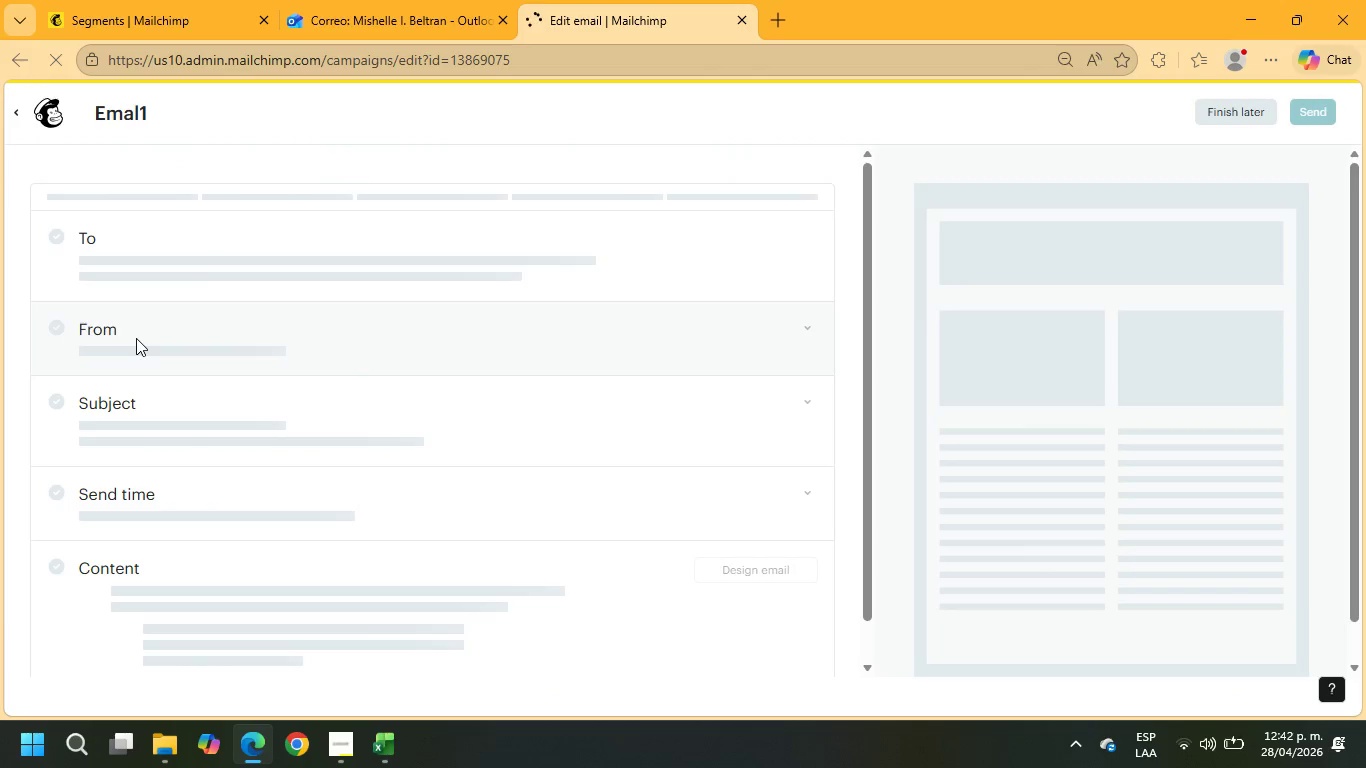 
wait(11.23)
 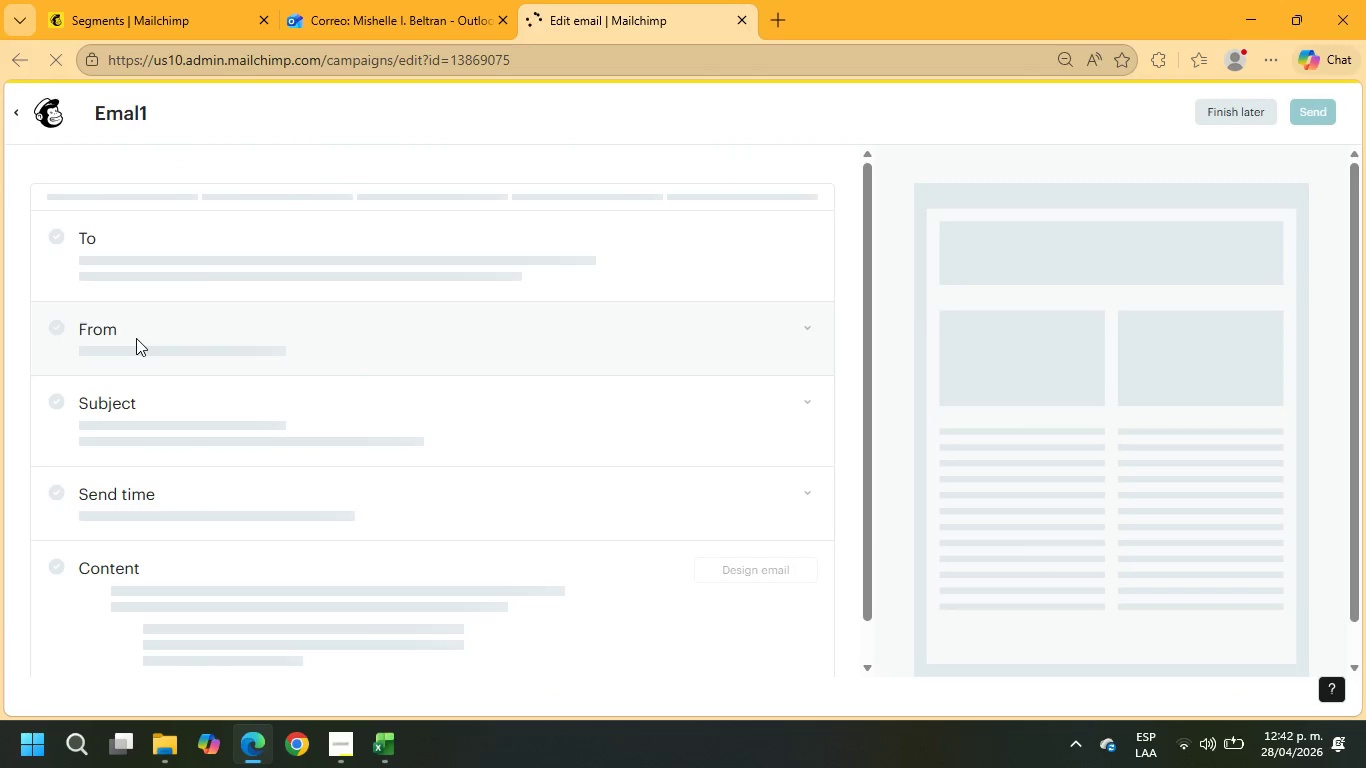 
left_click([1297, 140])
 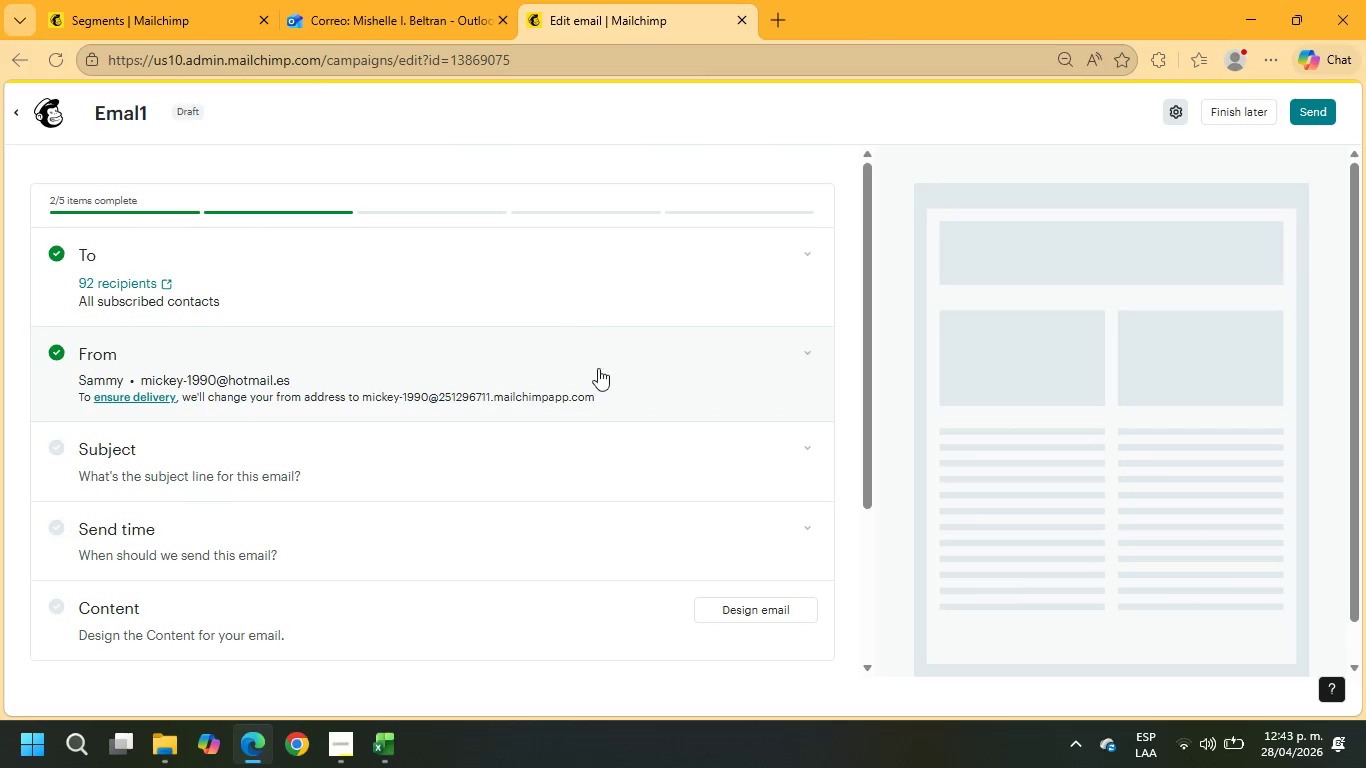 
wait(7.27)
 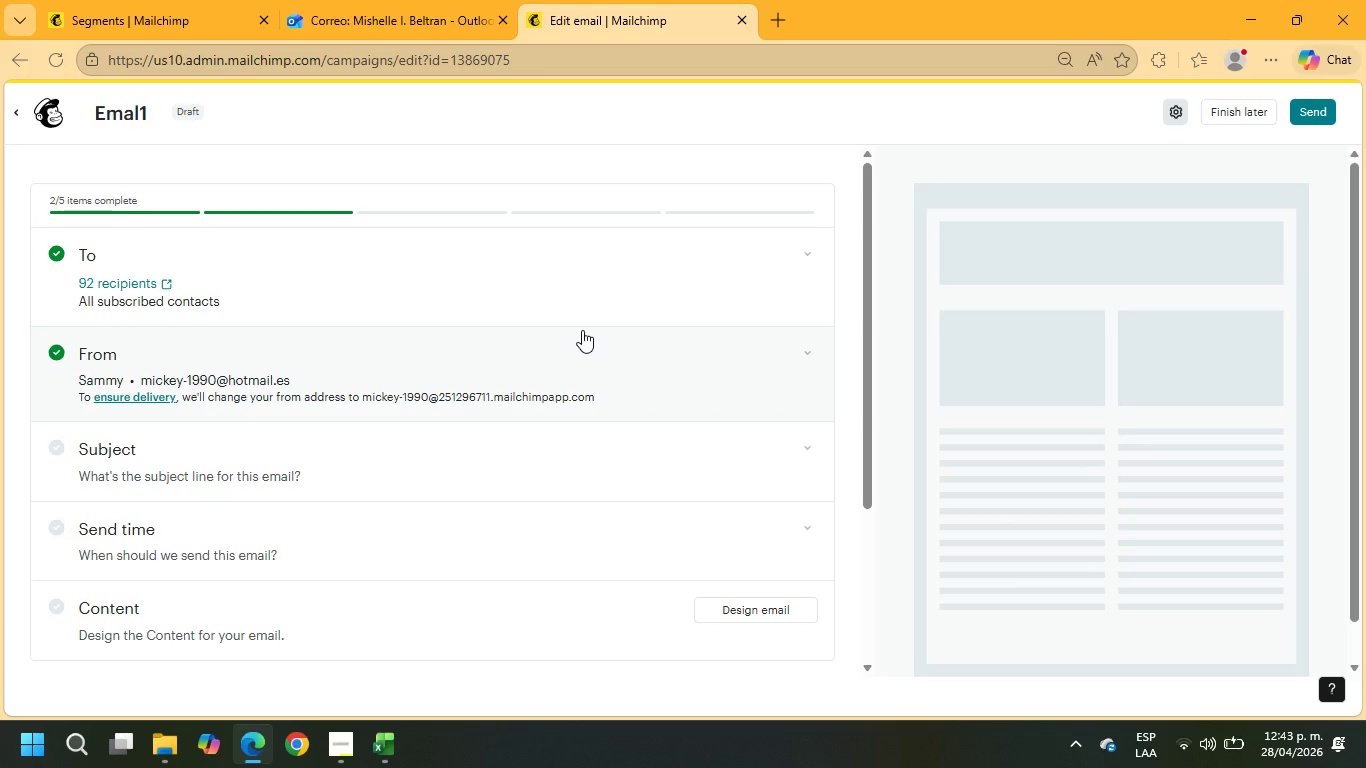 
left_click([800, 448])
 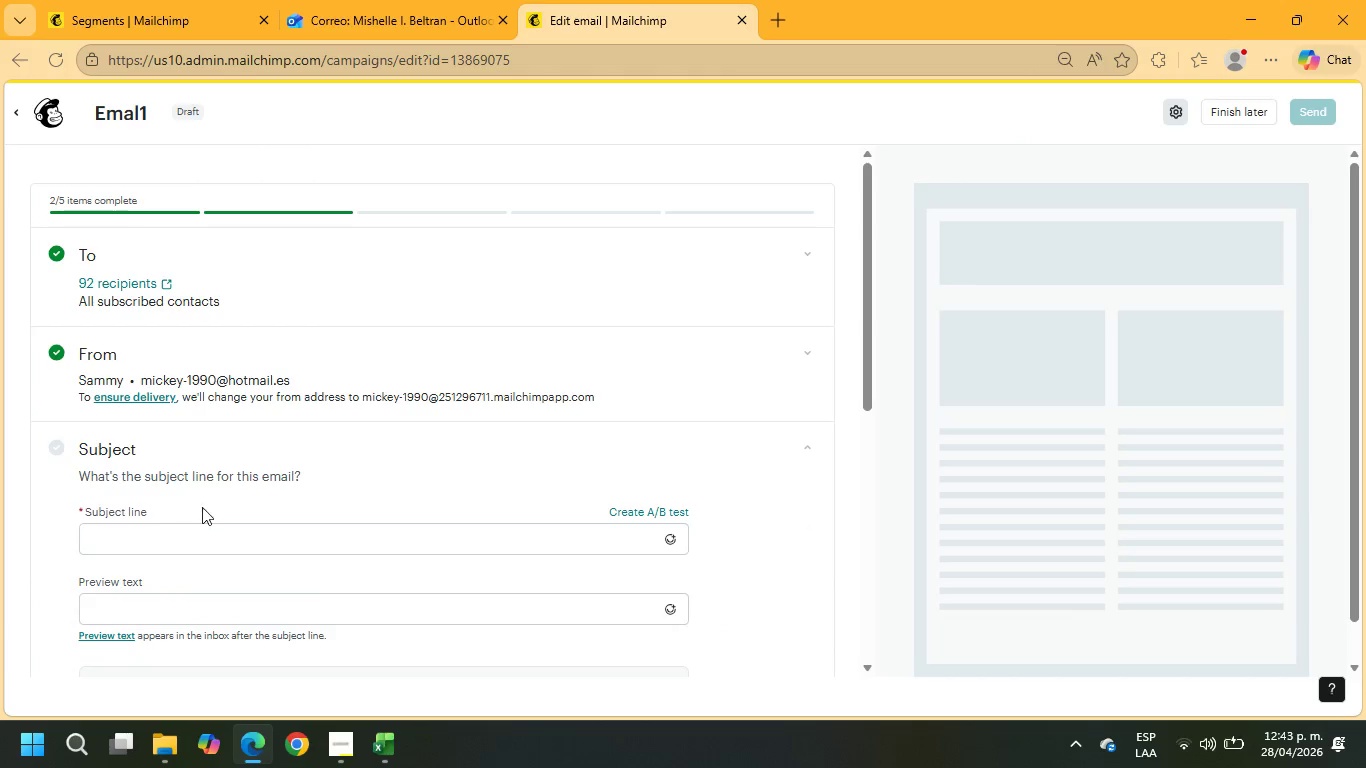 
left_click([190, 524])
 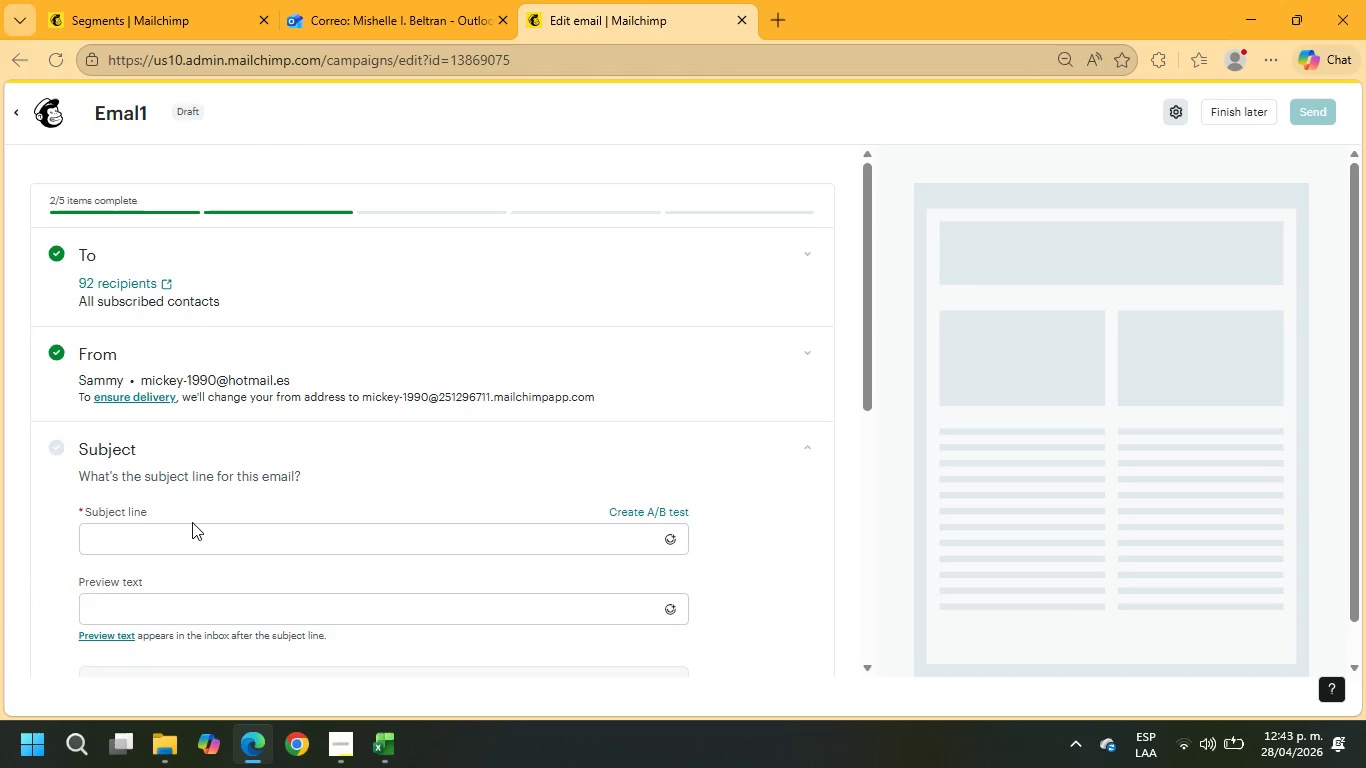 
wait(5.23)
 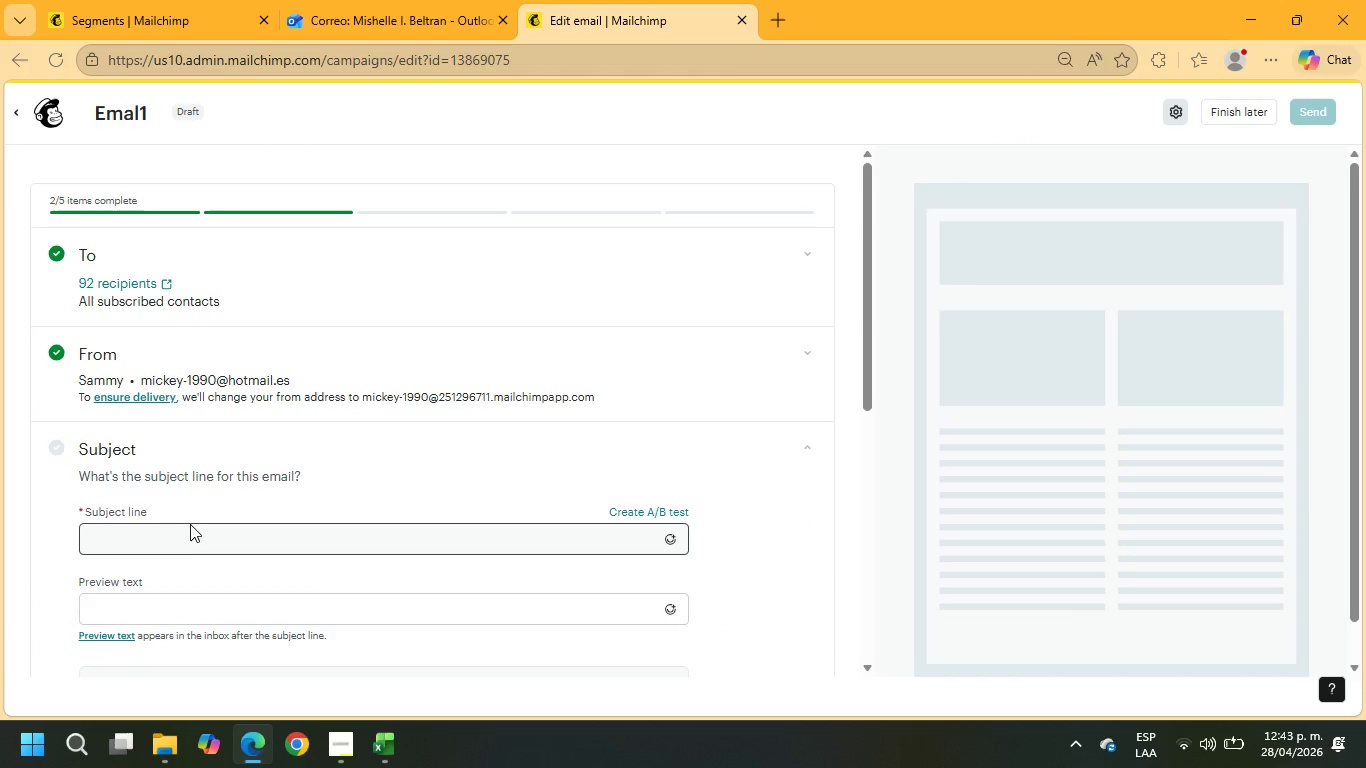 
left_click([210, 530])
 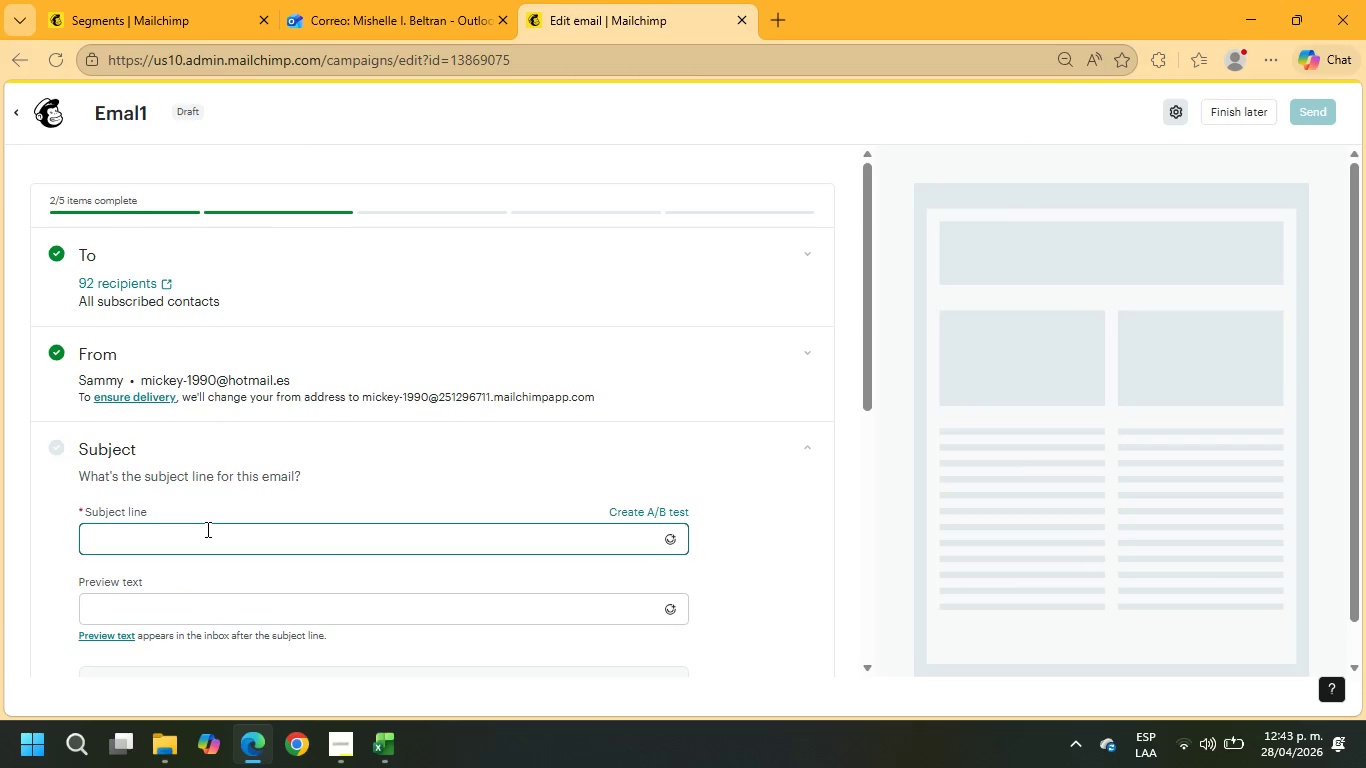 
type(An invitation reserved for+\VENUE_TYPE\+)
 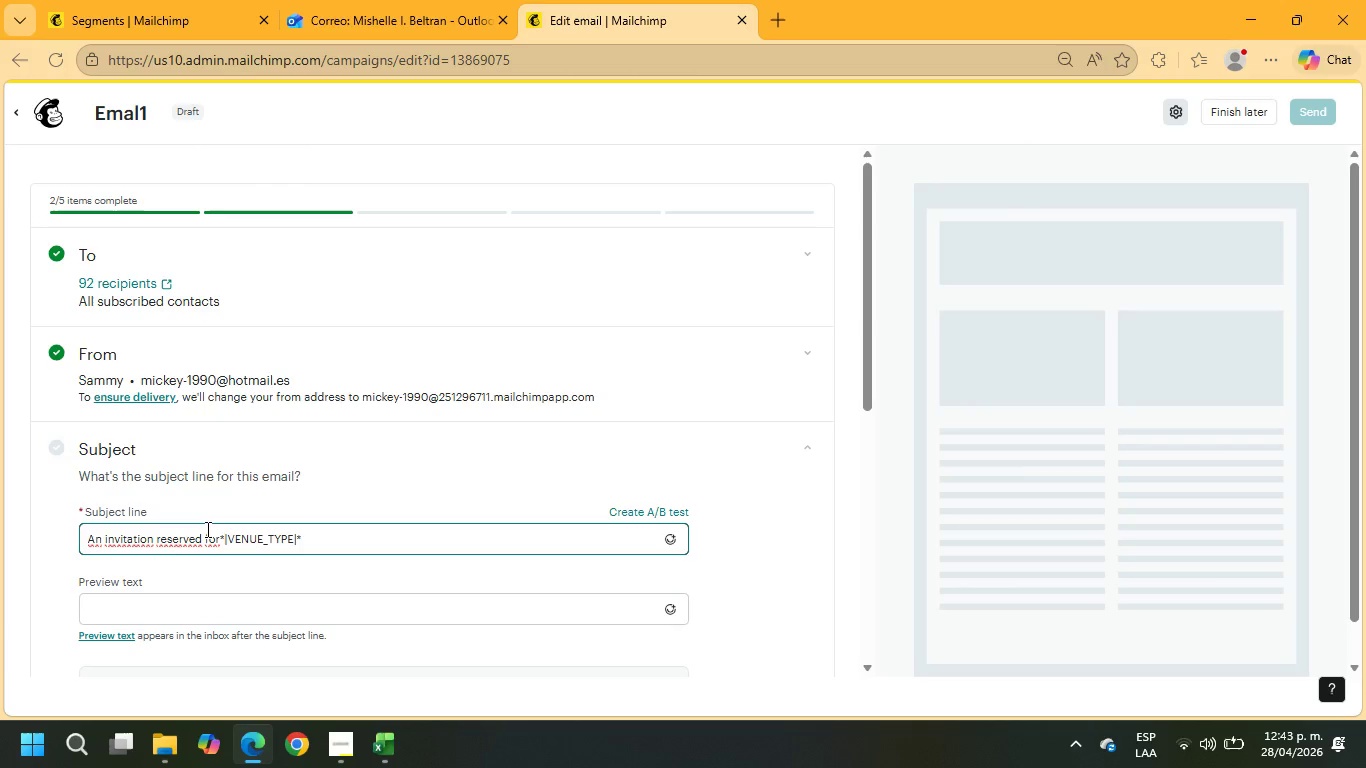 
left_click([220, 540])
 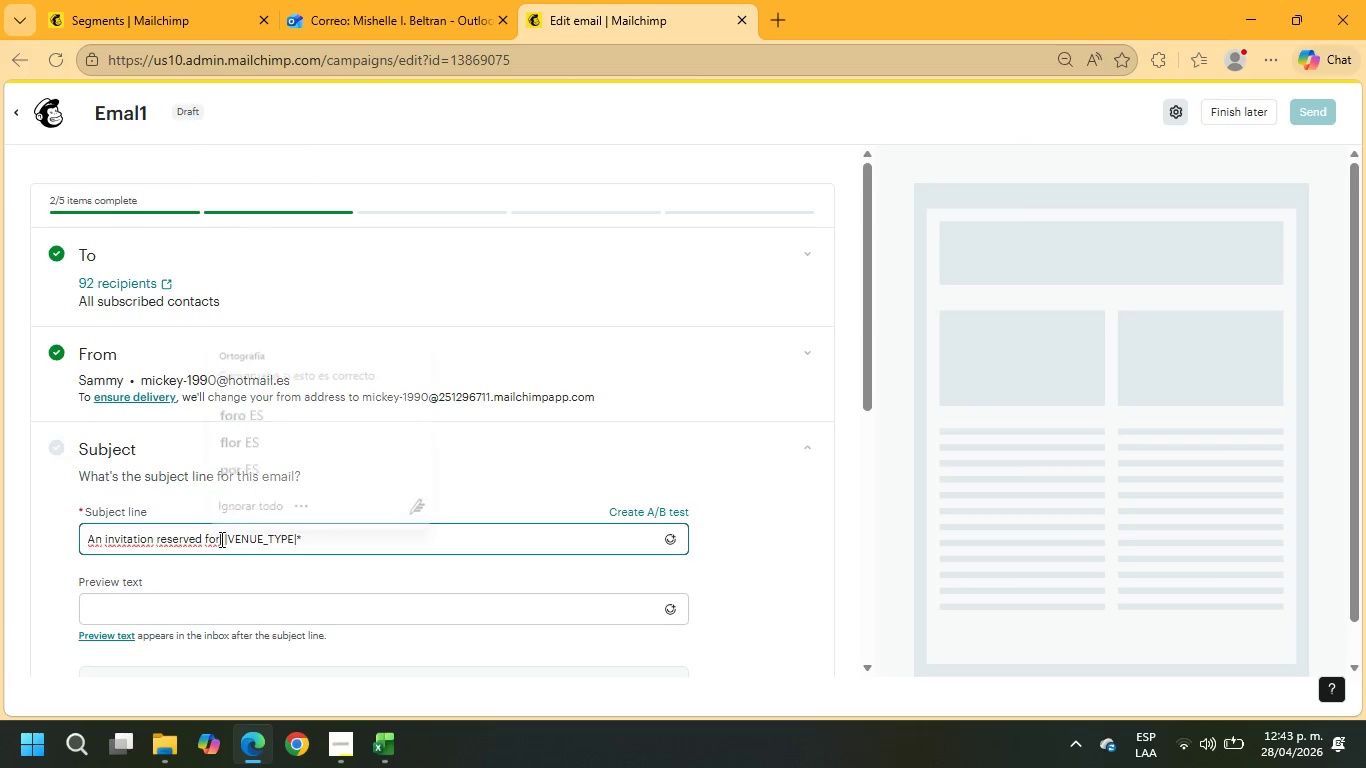 
key(Space)
 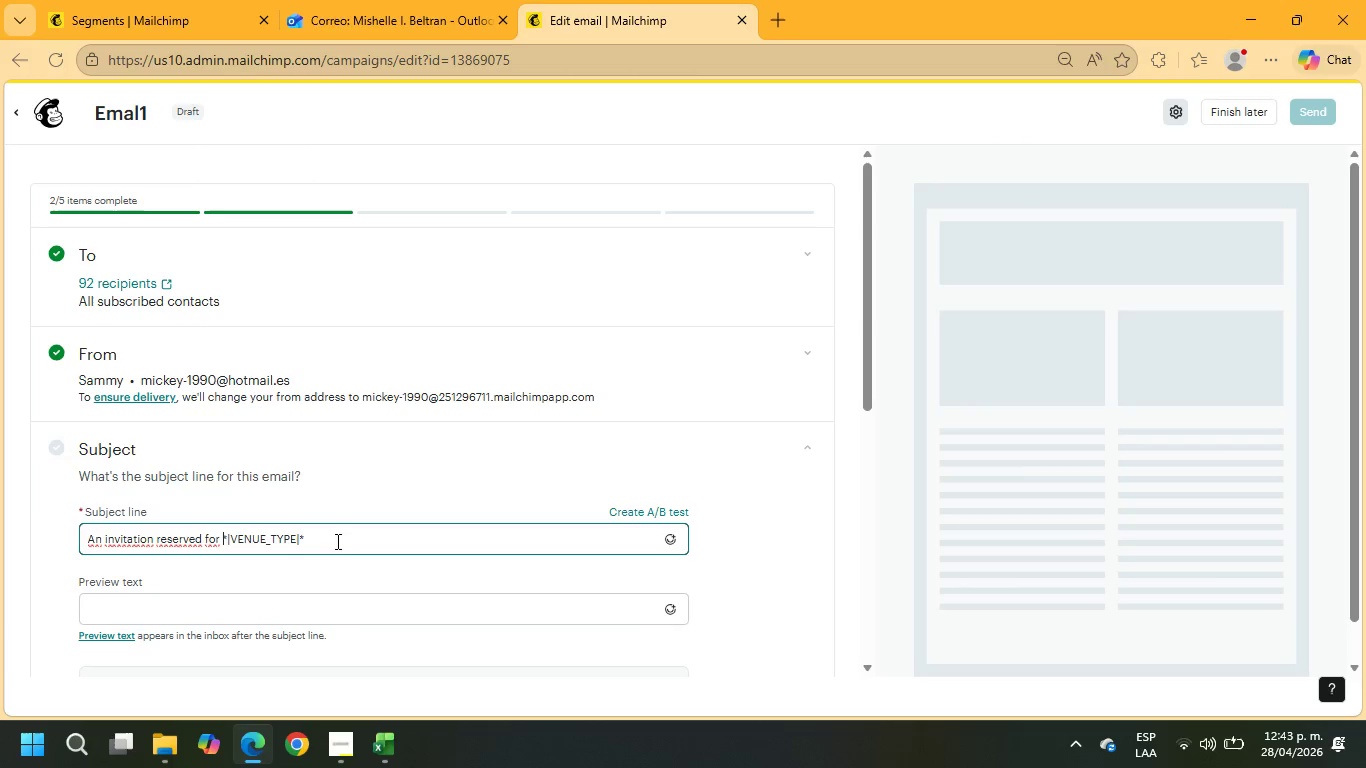 
left_click([325, 535])
 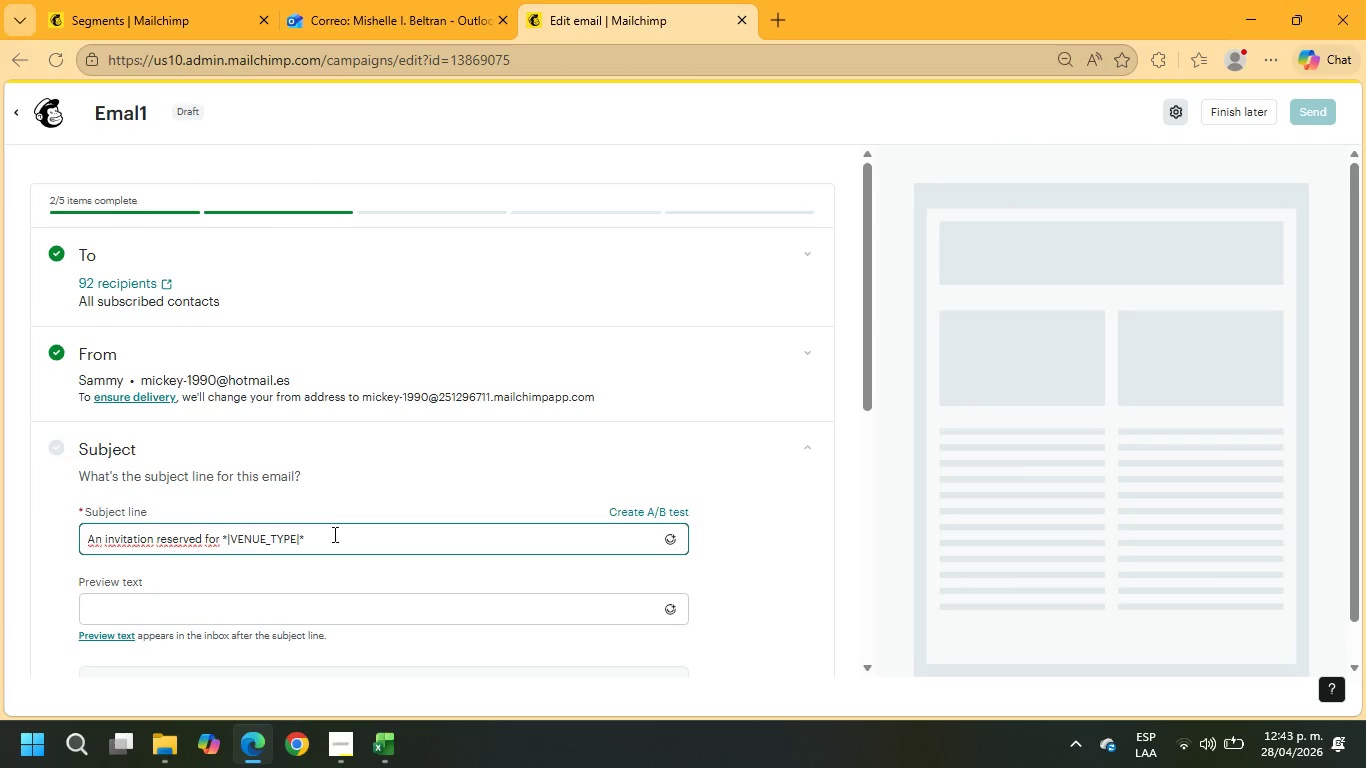 
type(  venues like yours)
 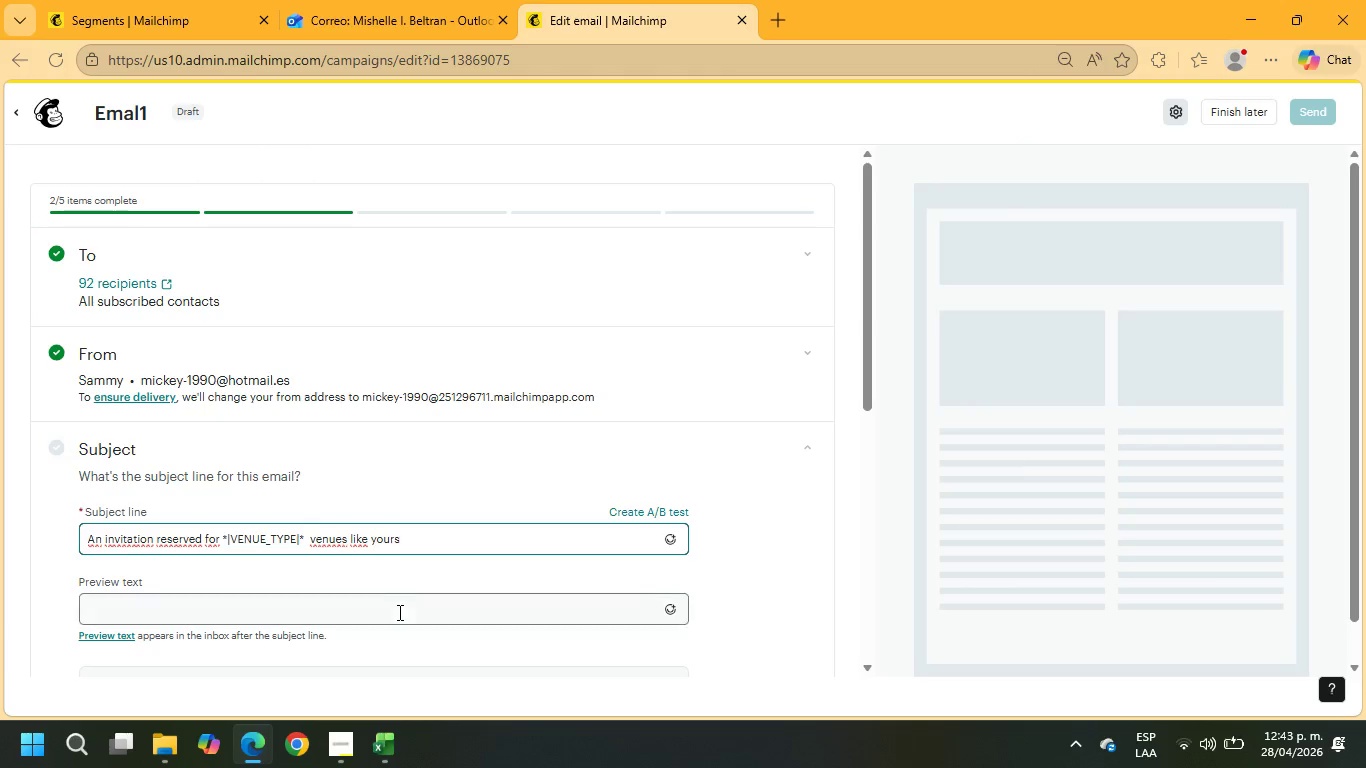 
left_click([397, 612])
 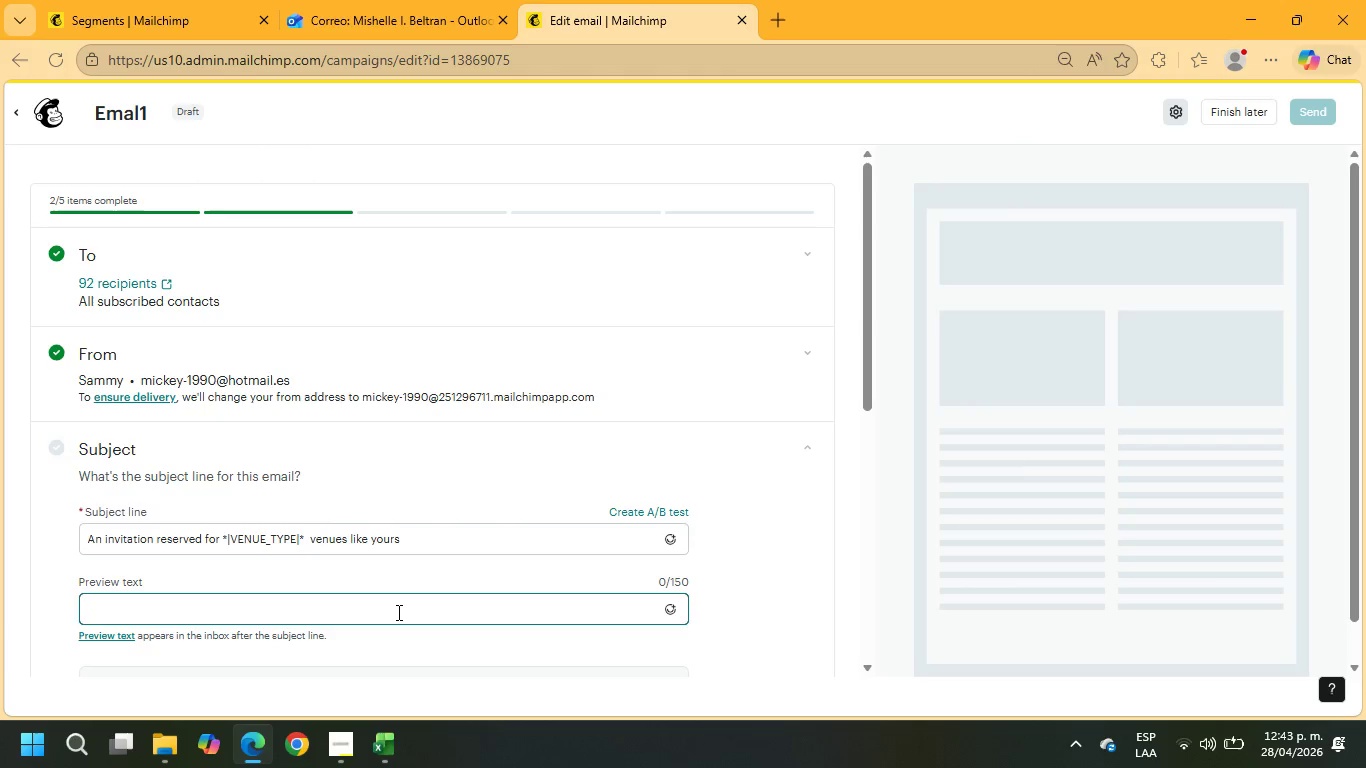 
type(Not another gin, a )
key(Backspace)
key(Backspace)
key(Backspace)
type( its a private testing)
key(Backspace)
key(Backspace)
key(Backspace)
key(Backspace)
key(Backspace)
key(Backspace)
type(asting invitation)
 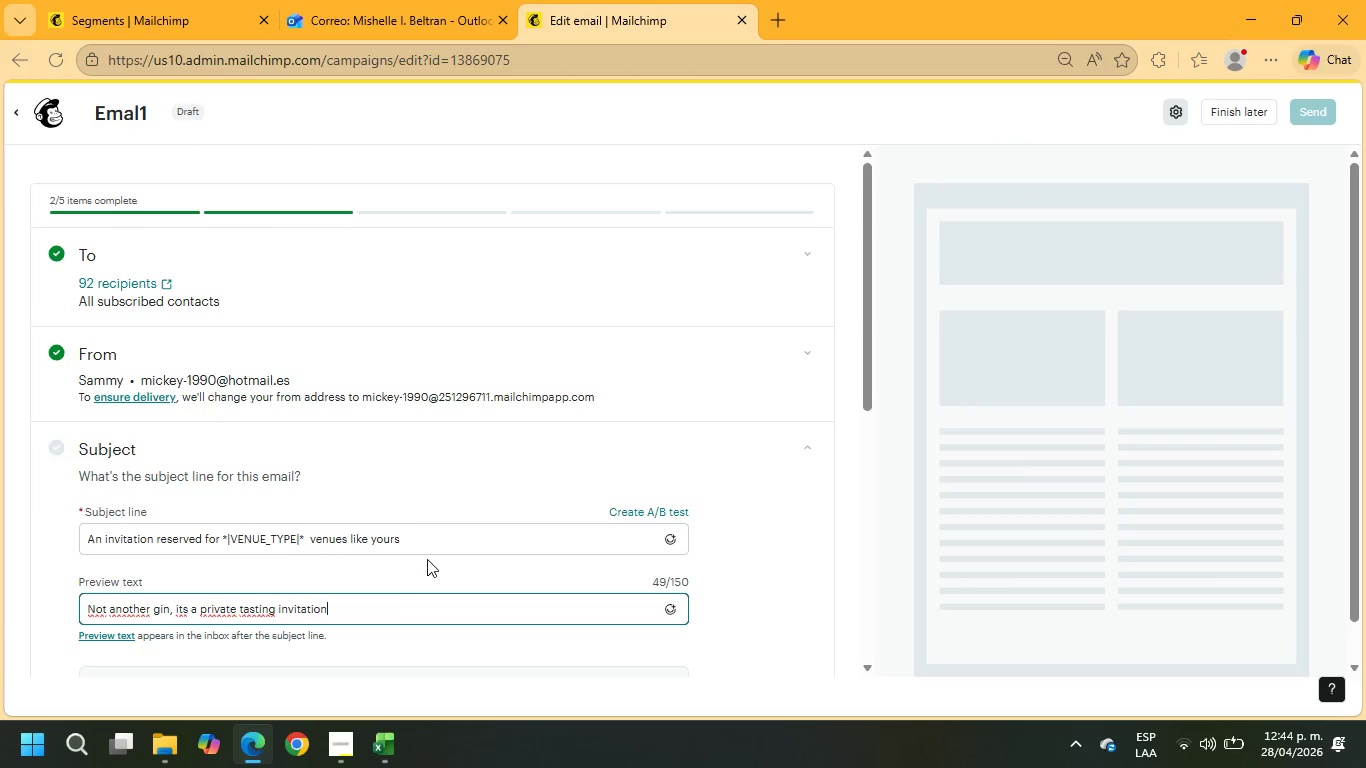 
scroll: coordinate [429, 557], scroll_direction: down, amount: 2.0
 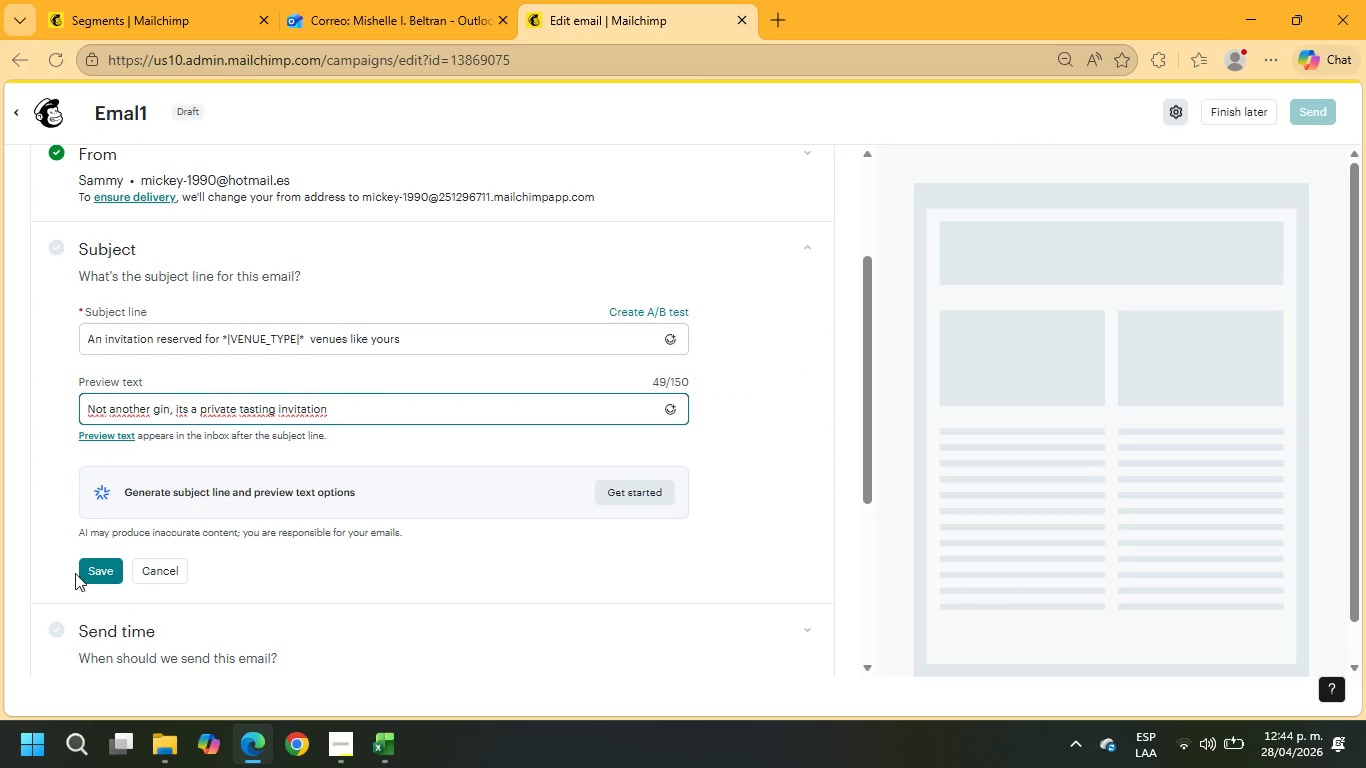 
left_click([87, 566])
 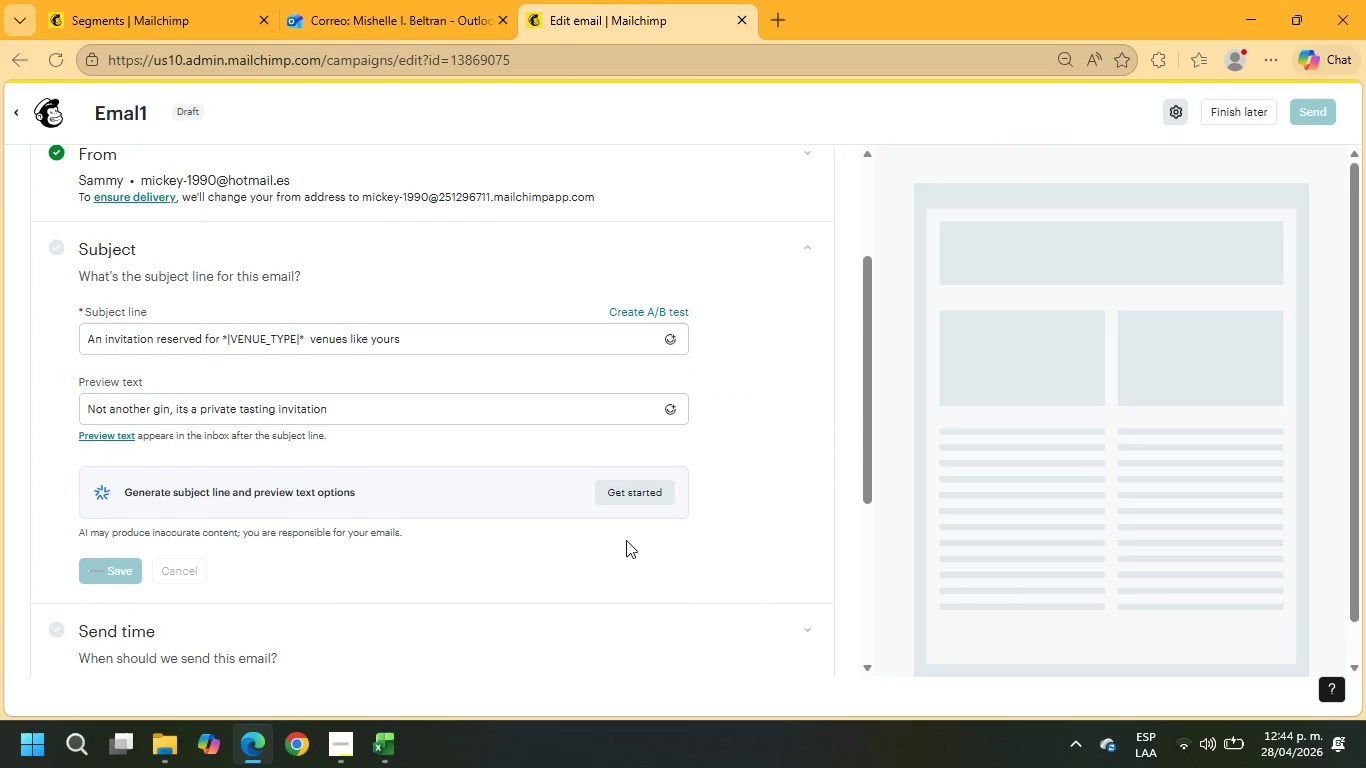 
scroll: coordinate [626, 540], scroll_direction: down, amount: 1.0
 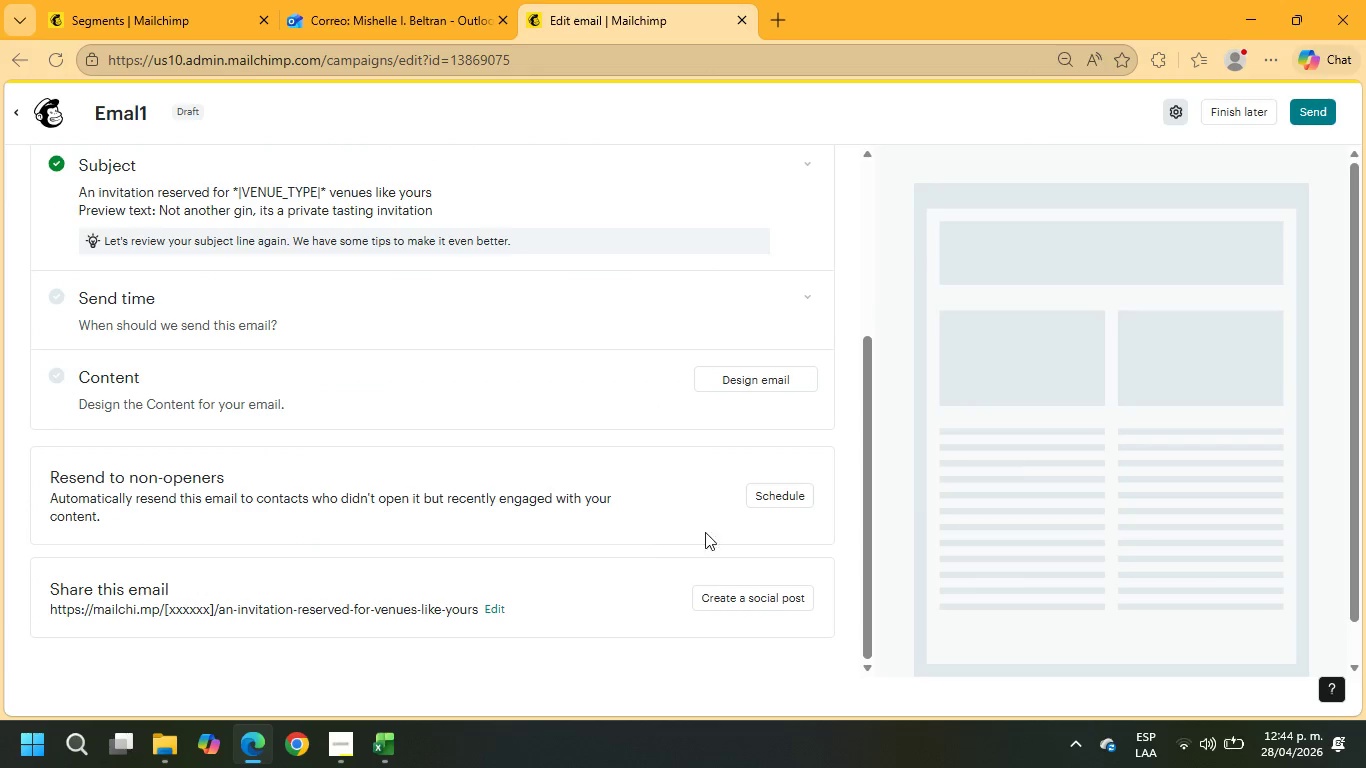 
left_click([1112, 434])
 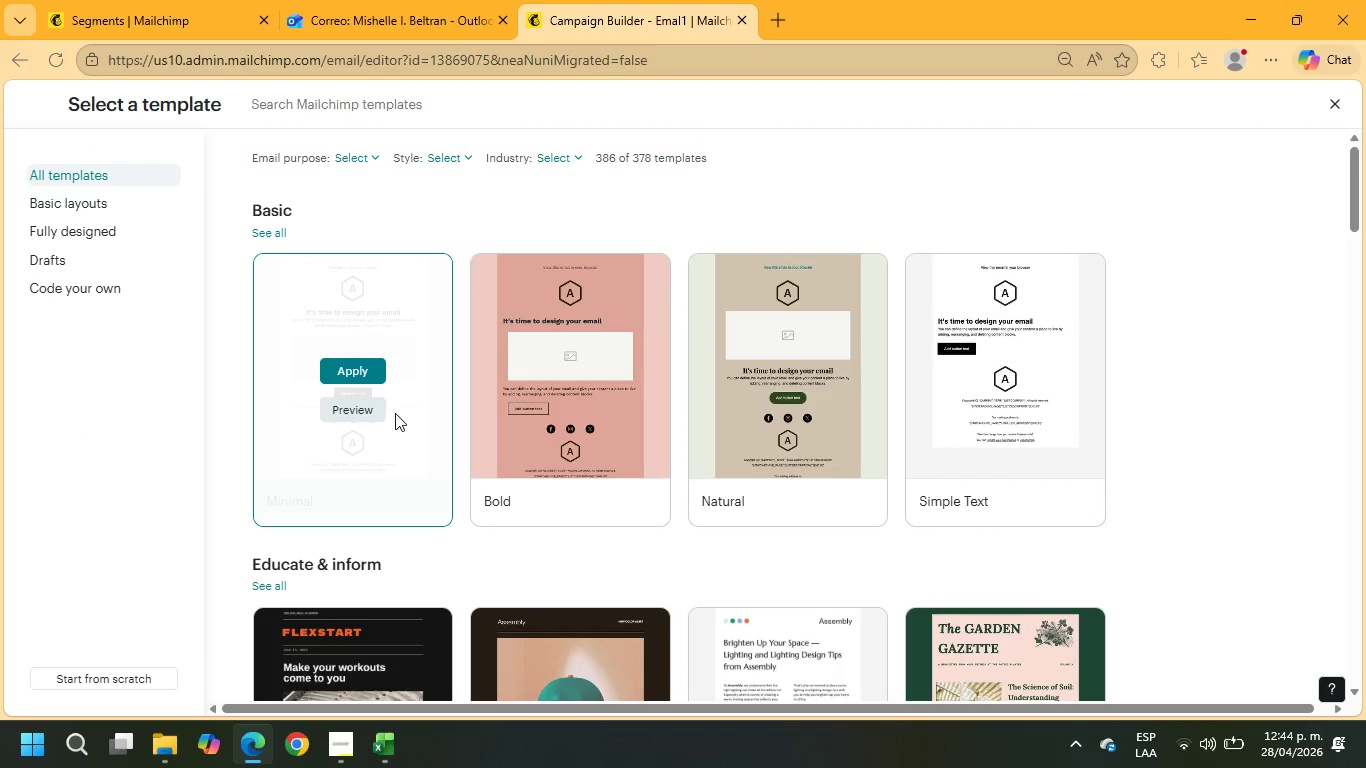 
wait(6.03)
 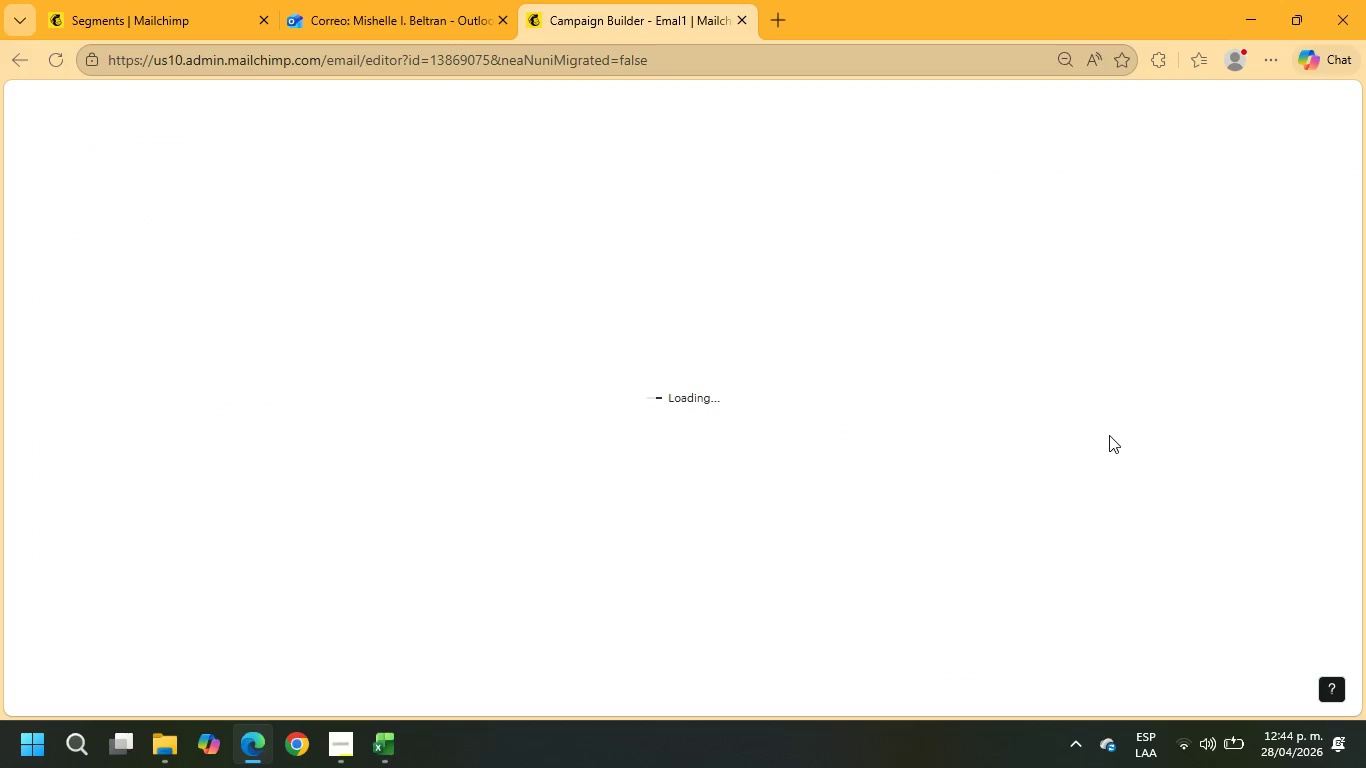 
left_click([363, 373])
 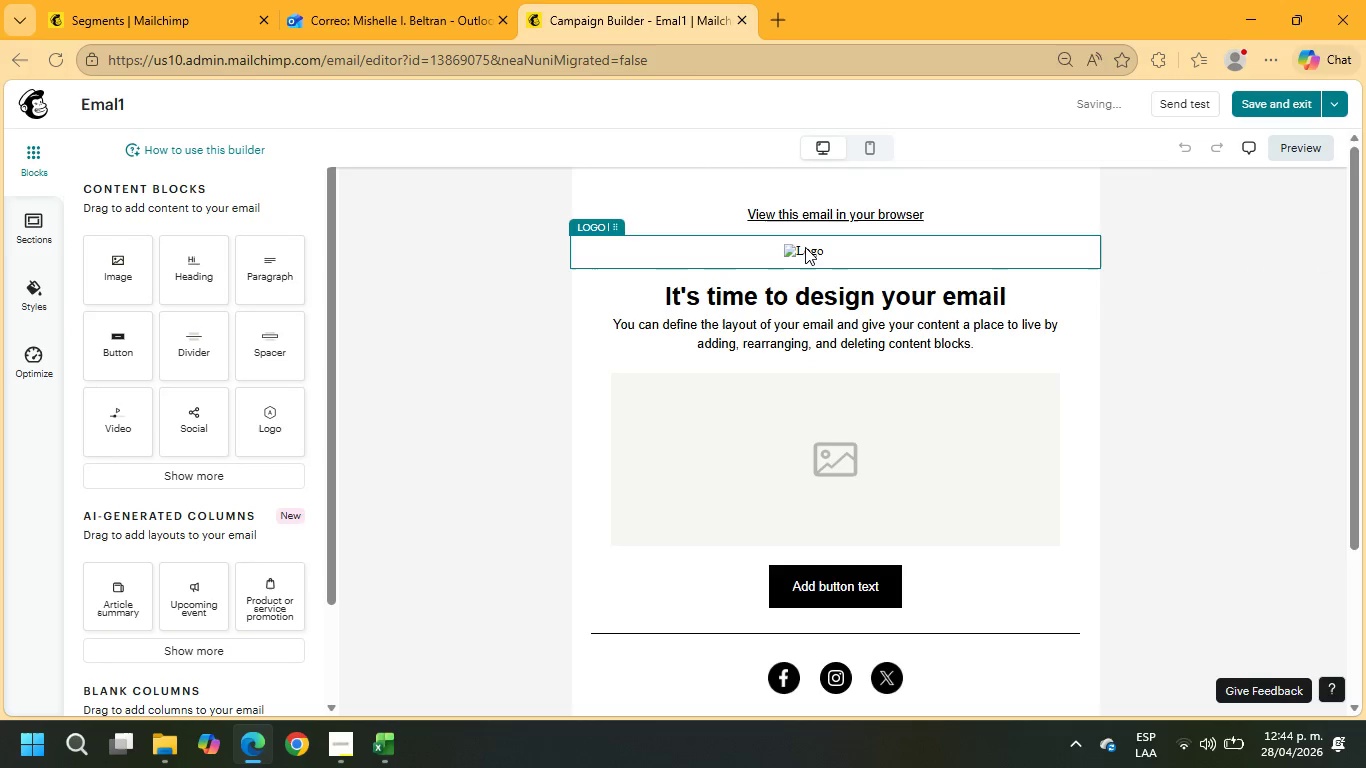 
wait(7.22)
 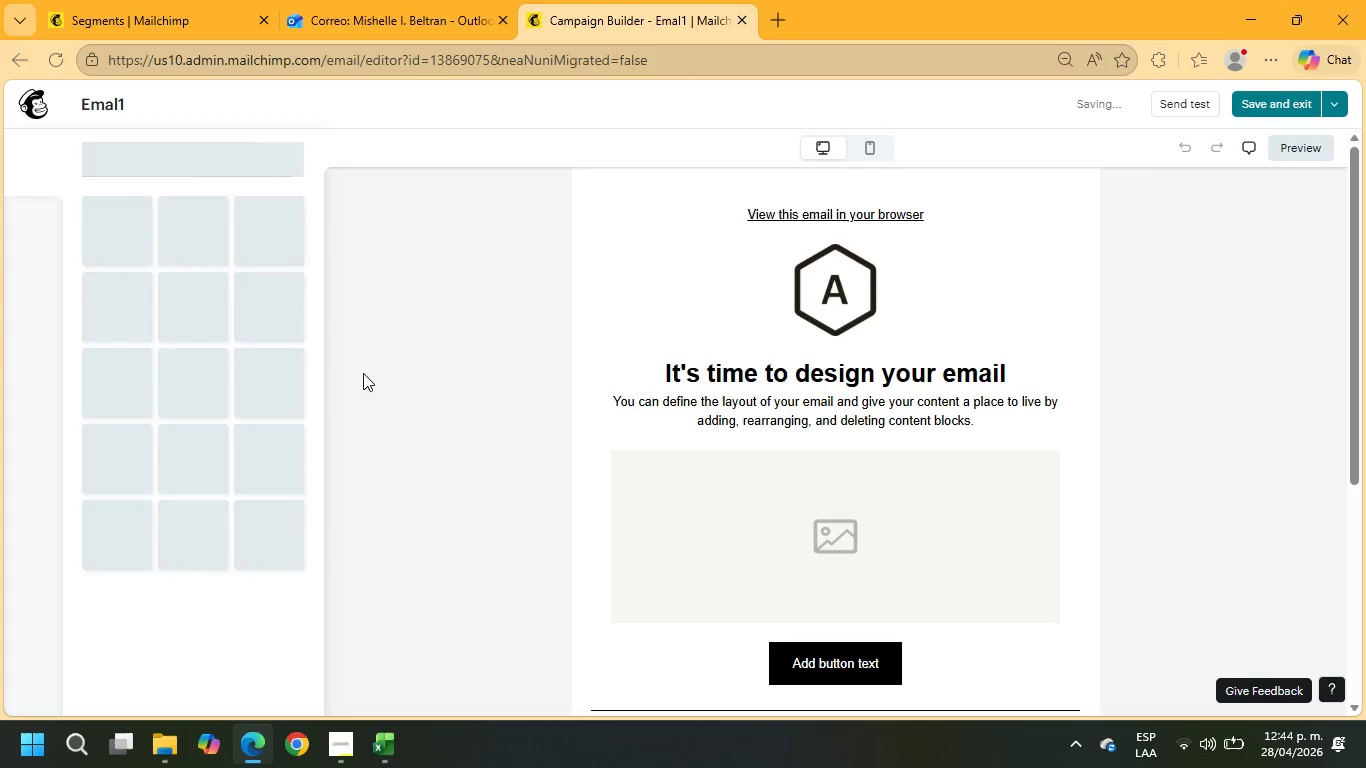 
left_click([1128, 309])
 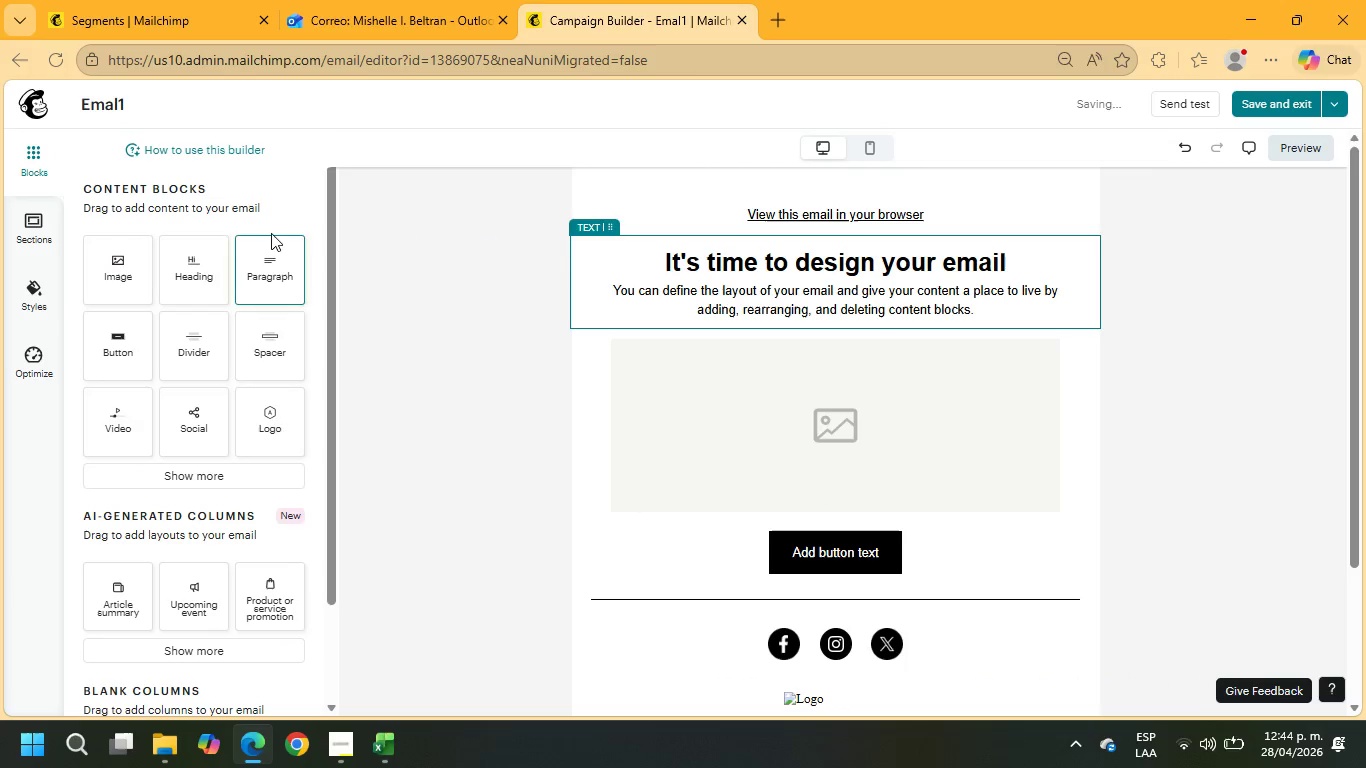 
left_click([404, 202])
 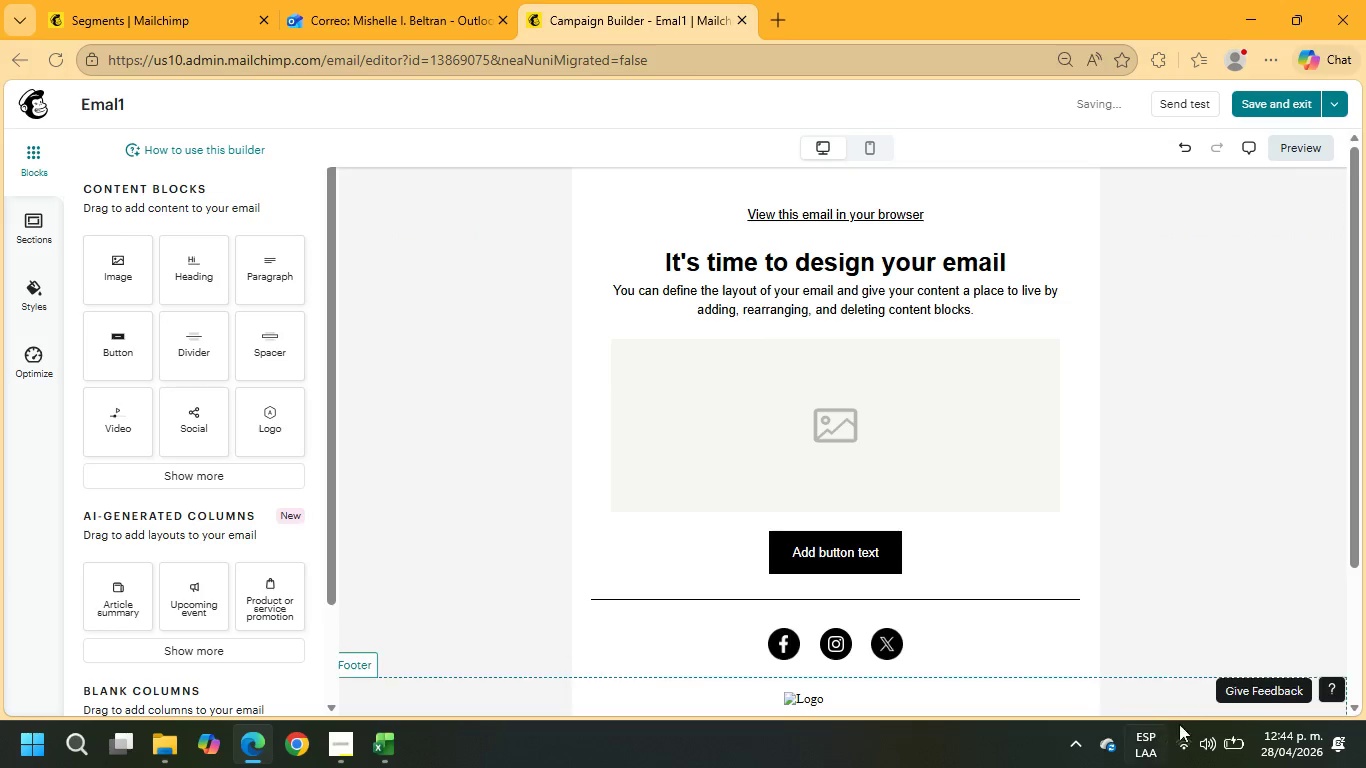 
wait(8.83)
 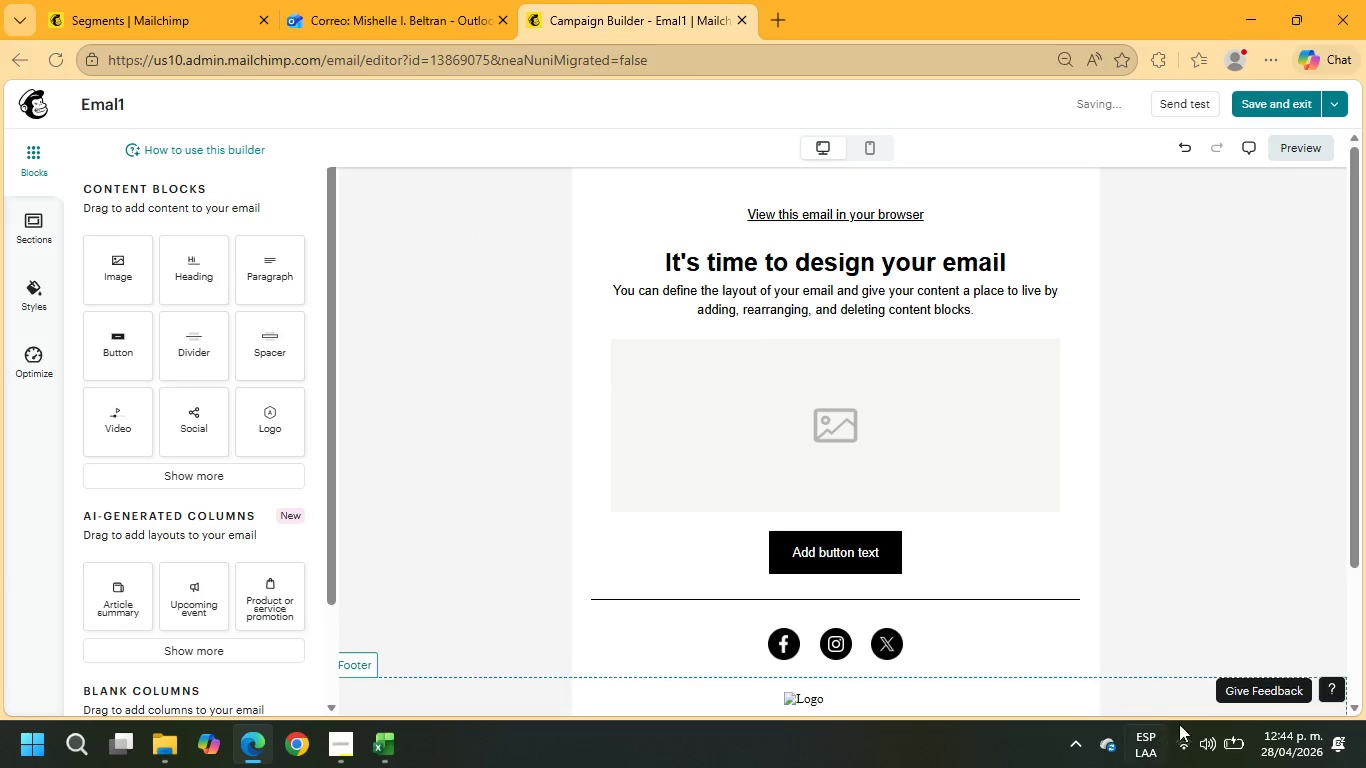 
left_click_drag(start_coordinate=[1033, 261], to_coordinate=[635, 251])
 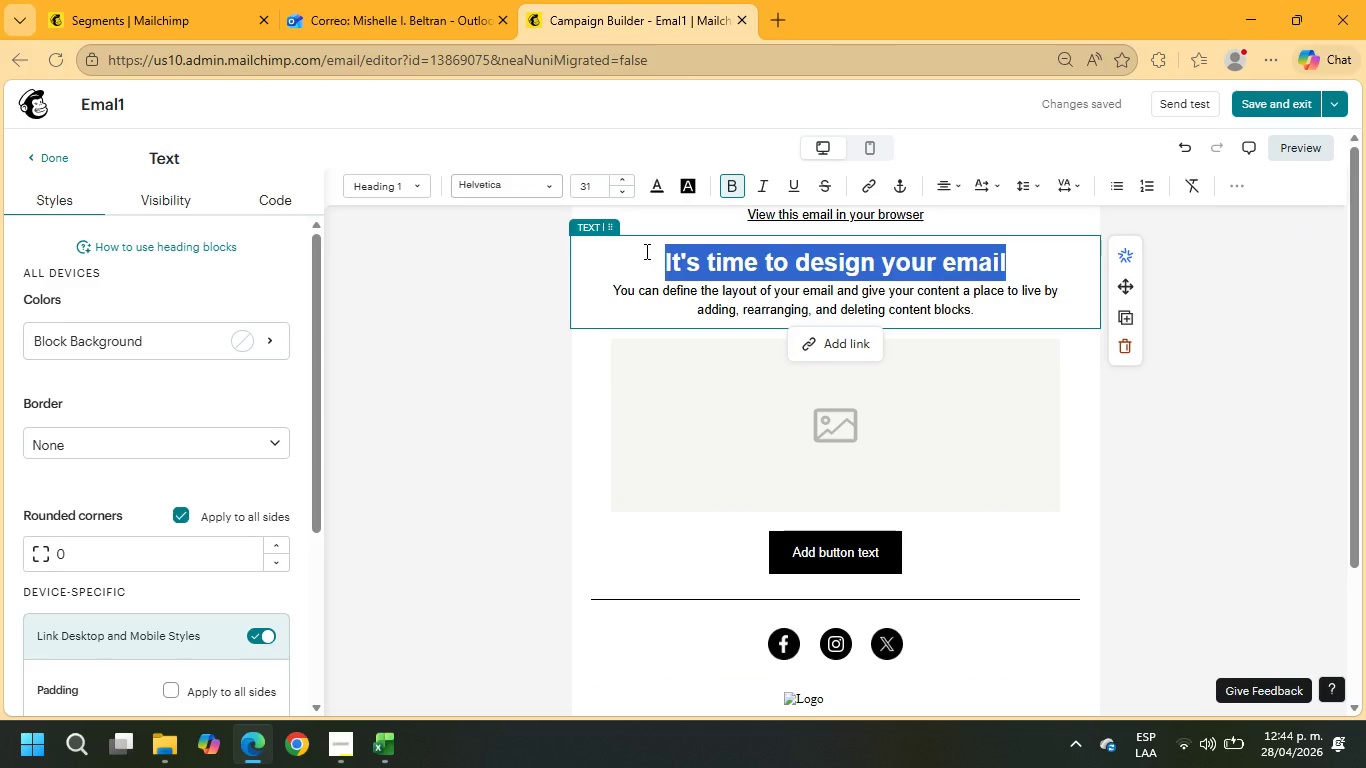 
type(Hi +\FNAME)
 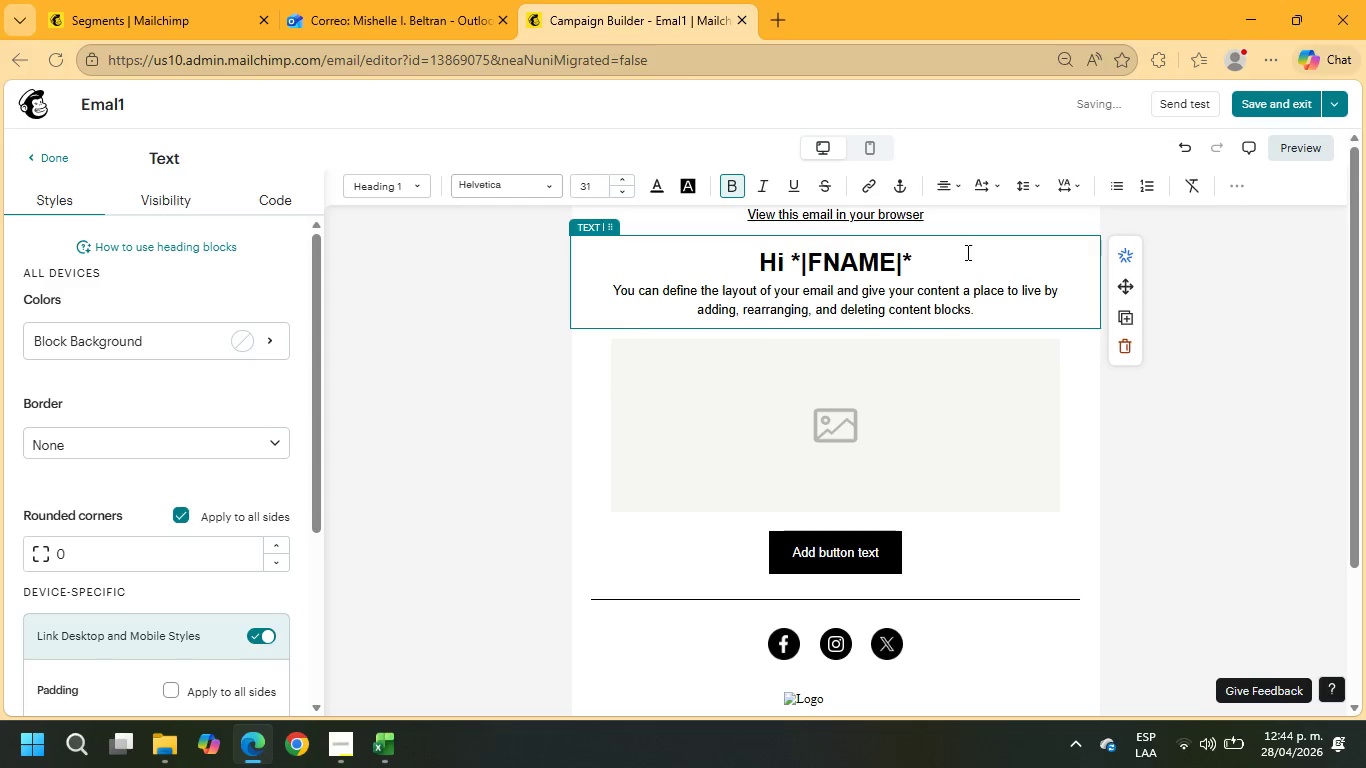 
left_click([934, 255])
 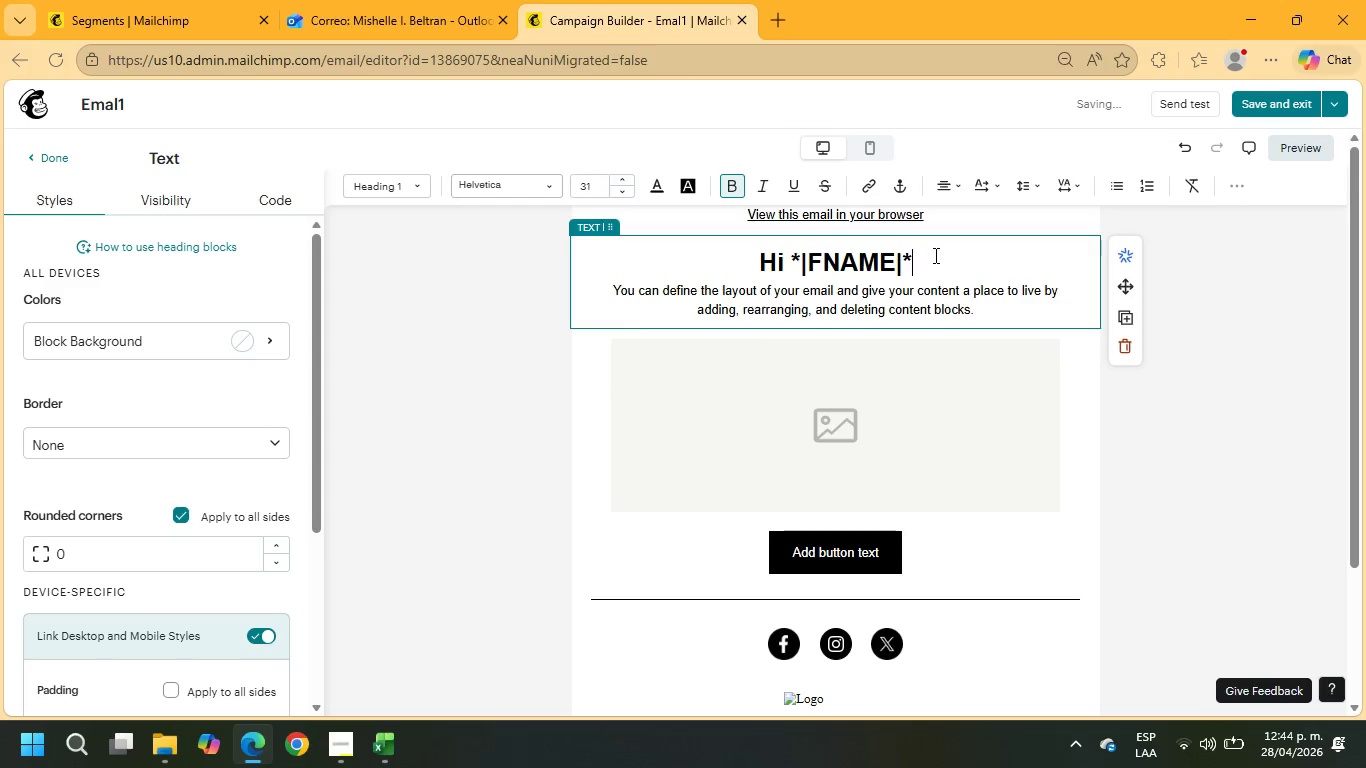 
key(Space)
 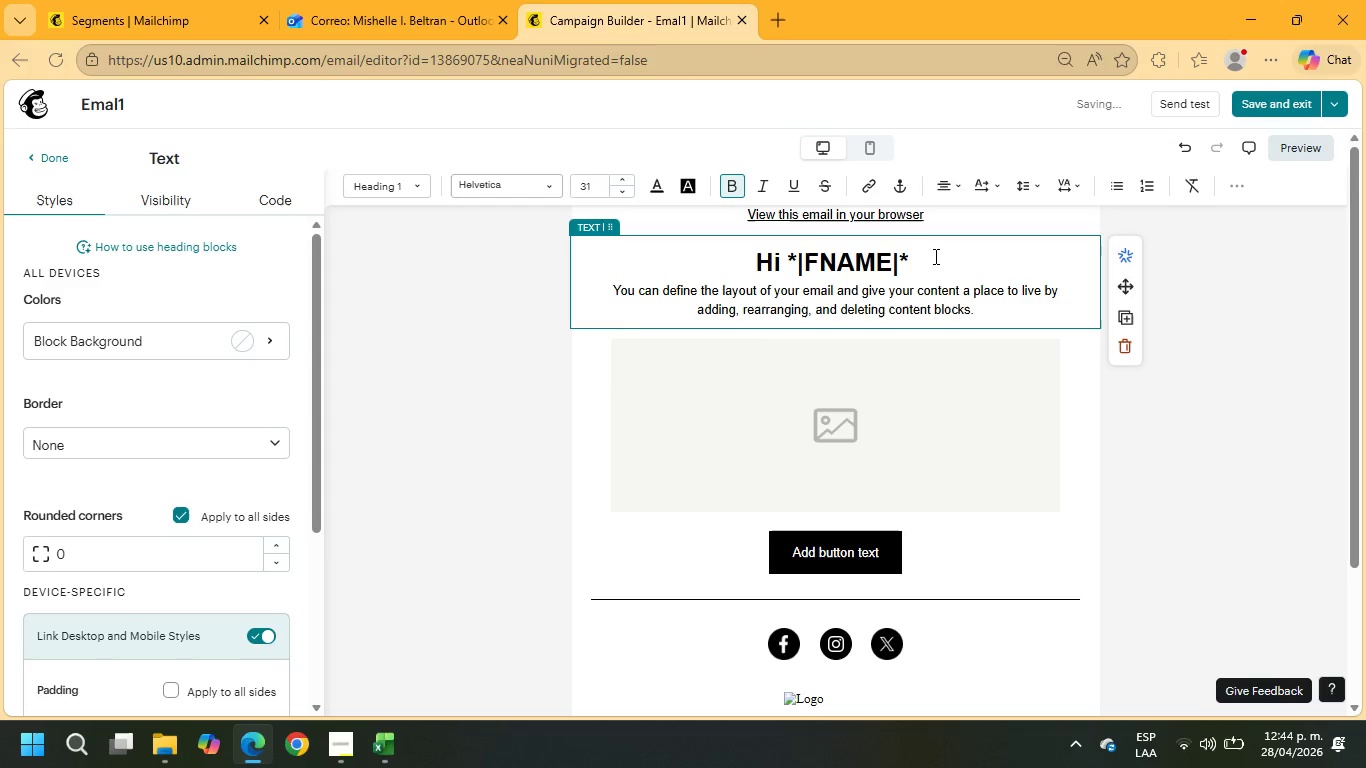 
key(Comma)
 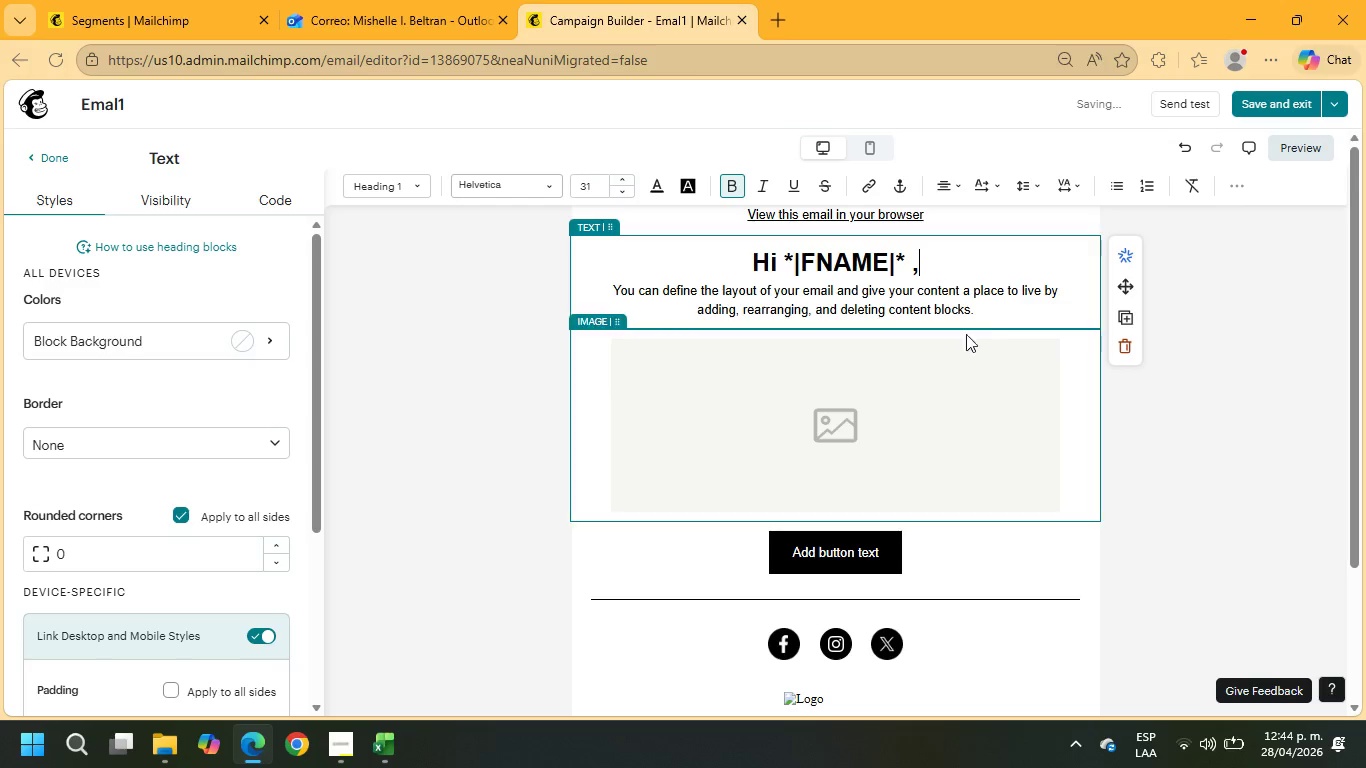 
left_click_drag(start_coordinate=[973, 310], to_coordinate=[566, 289])
 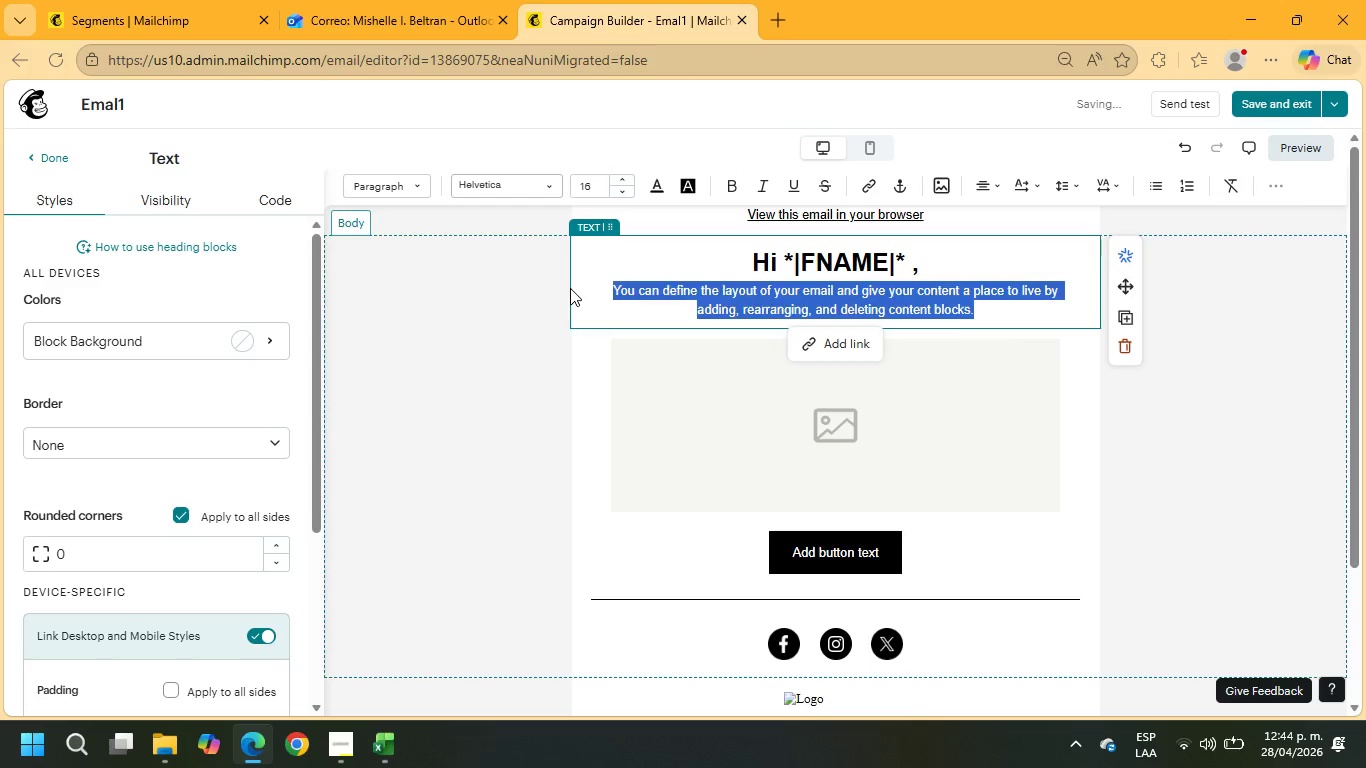 
type(WE)
key(Backspace)
type(e dont )
key(Backspace)
key(Backspace)
type(;t reach out often)
 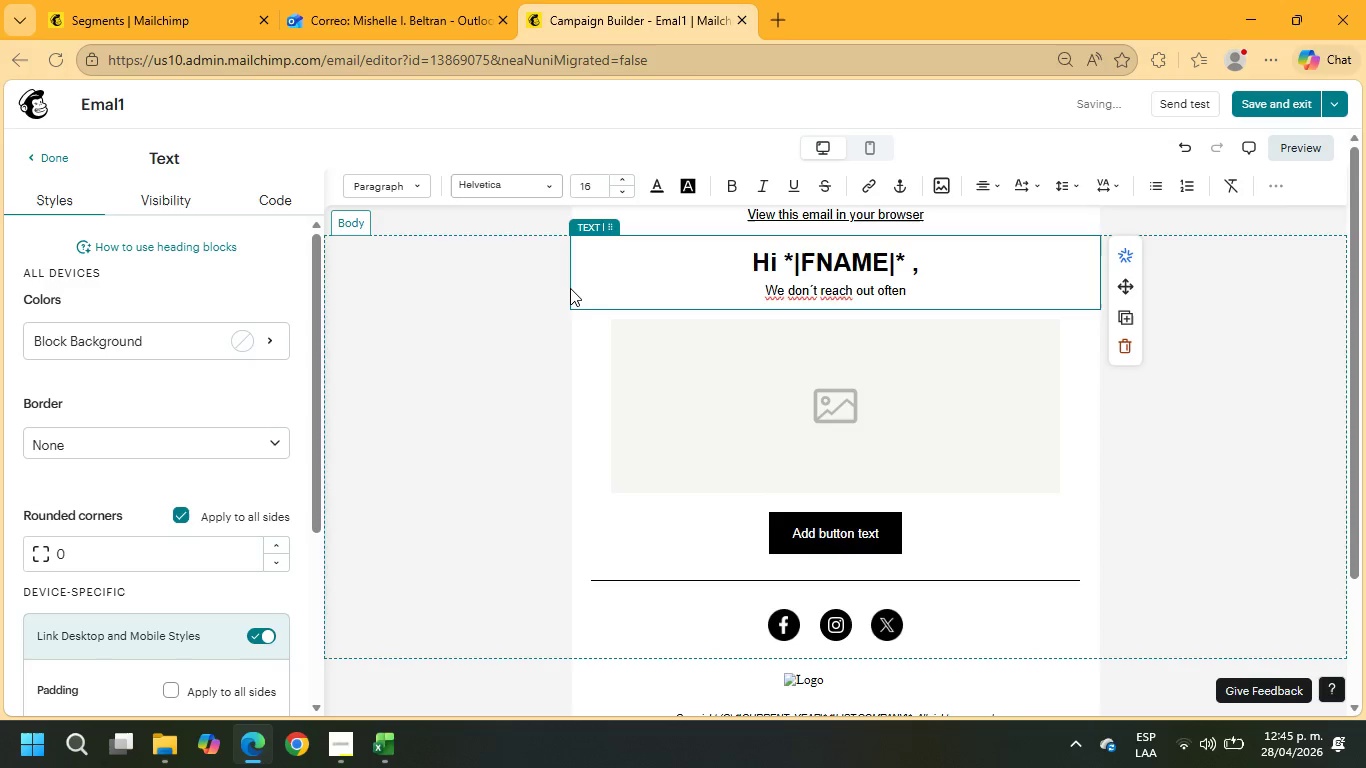 
type( - and when wed)
key(Backspace)
type( do, it;s intentional.)
 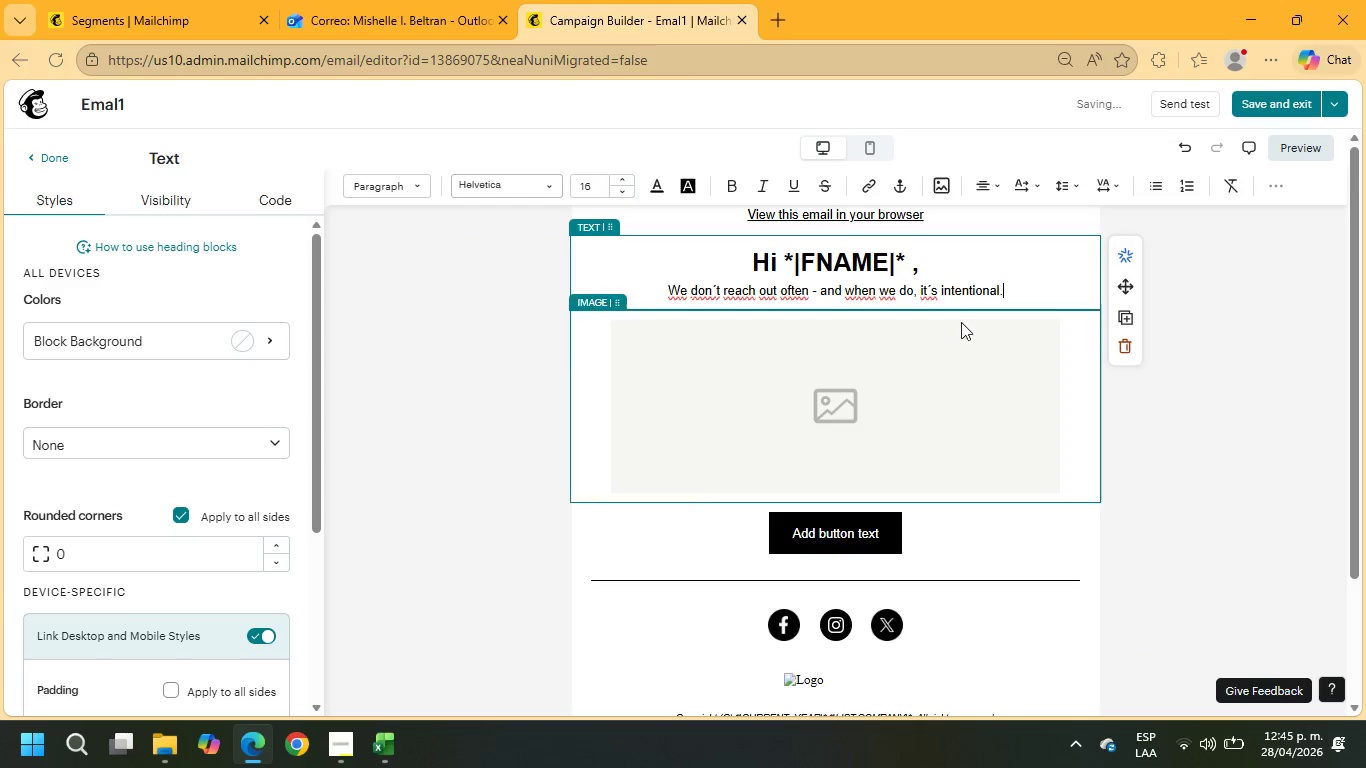 
left_click_drag(start_coordinate=[1035, 292], to_coordinate=[642, 258])
 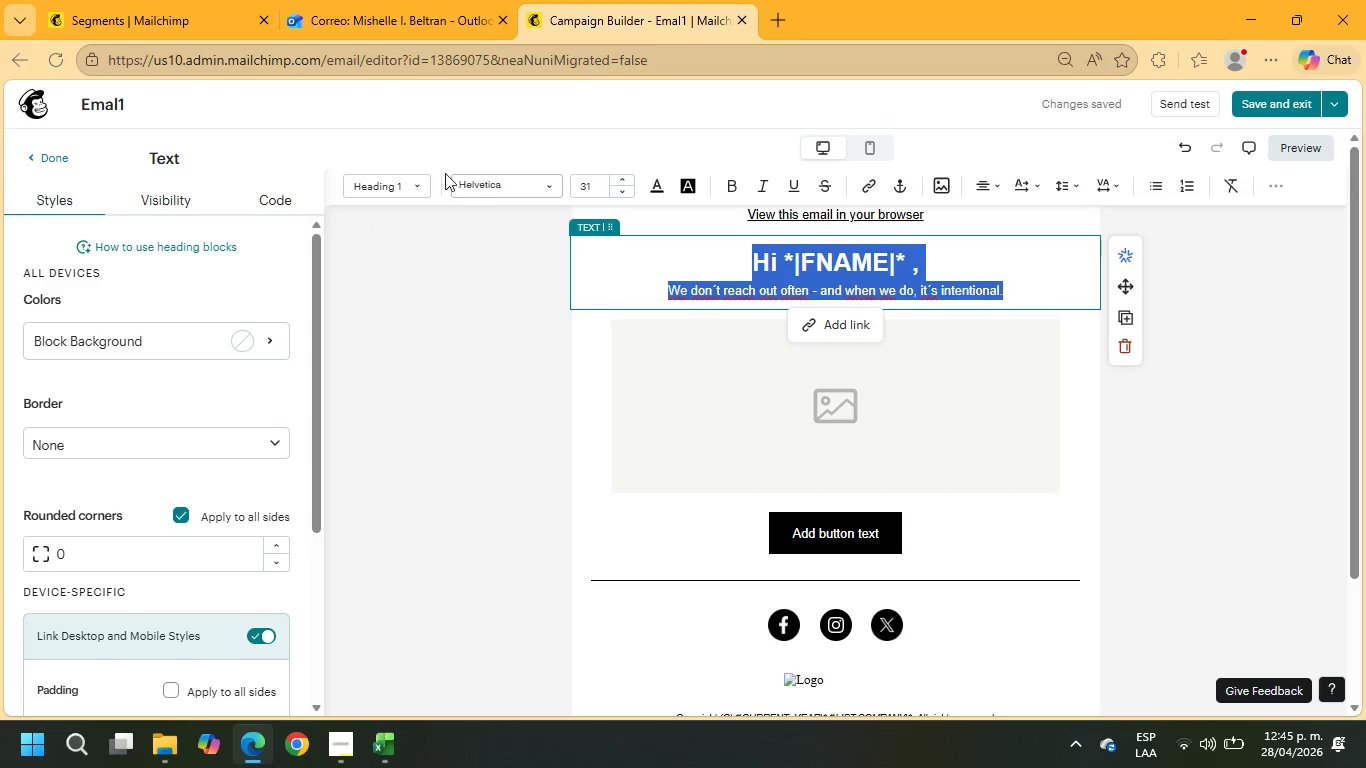 
left_click([486, 178])
 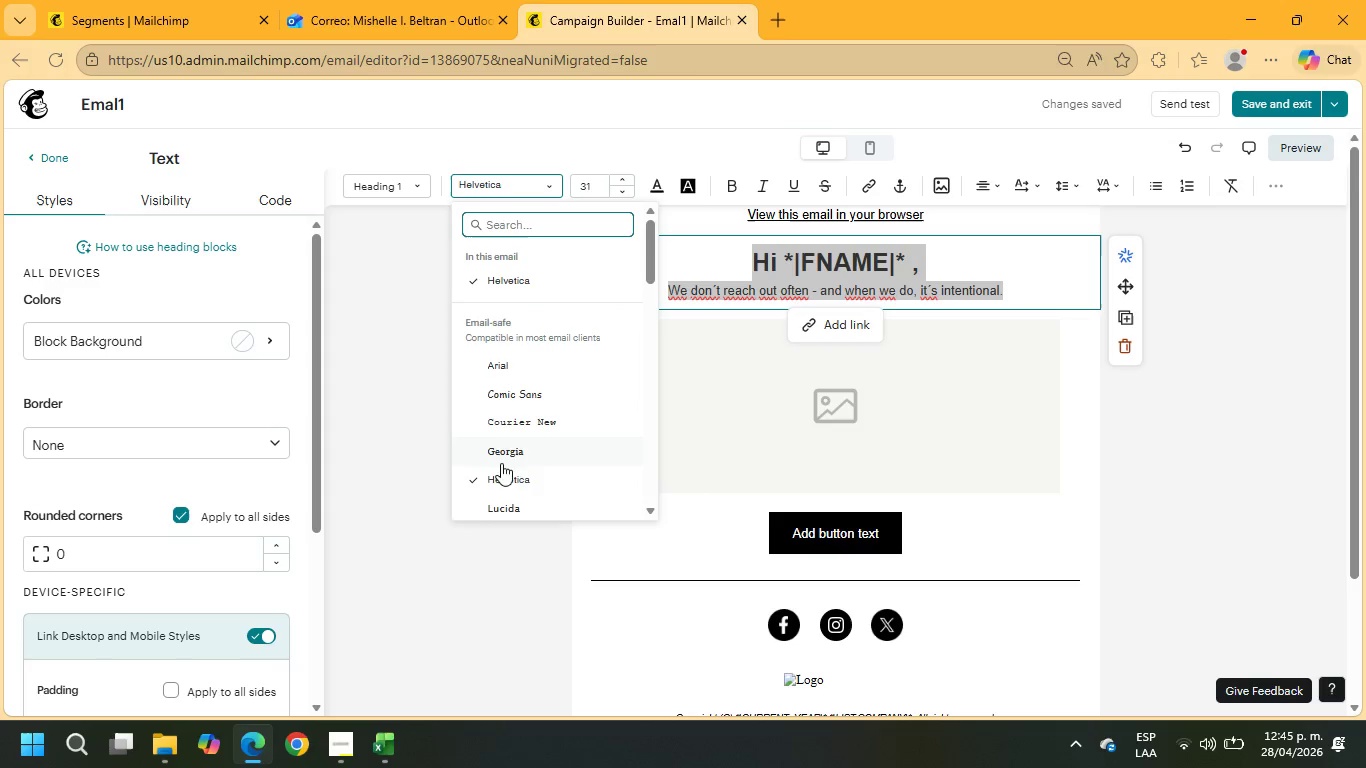 
scroll: coordinate [522, 448], scroll_direction: down, amount: 4.0
 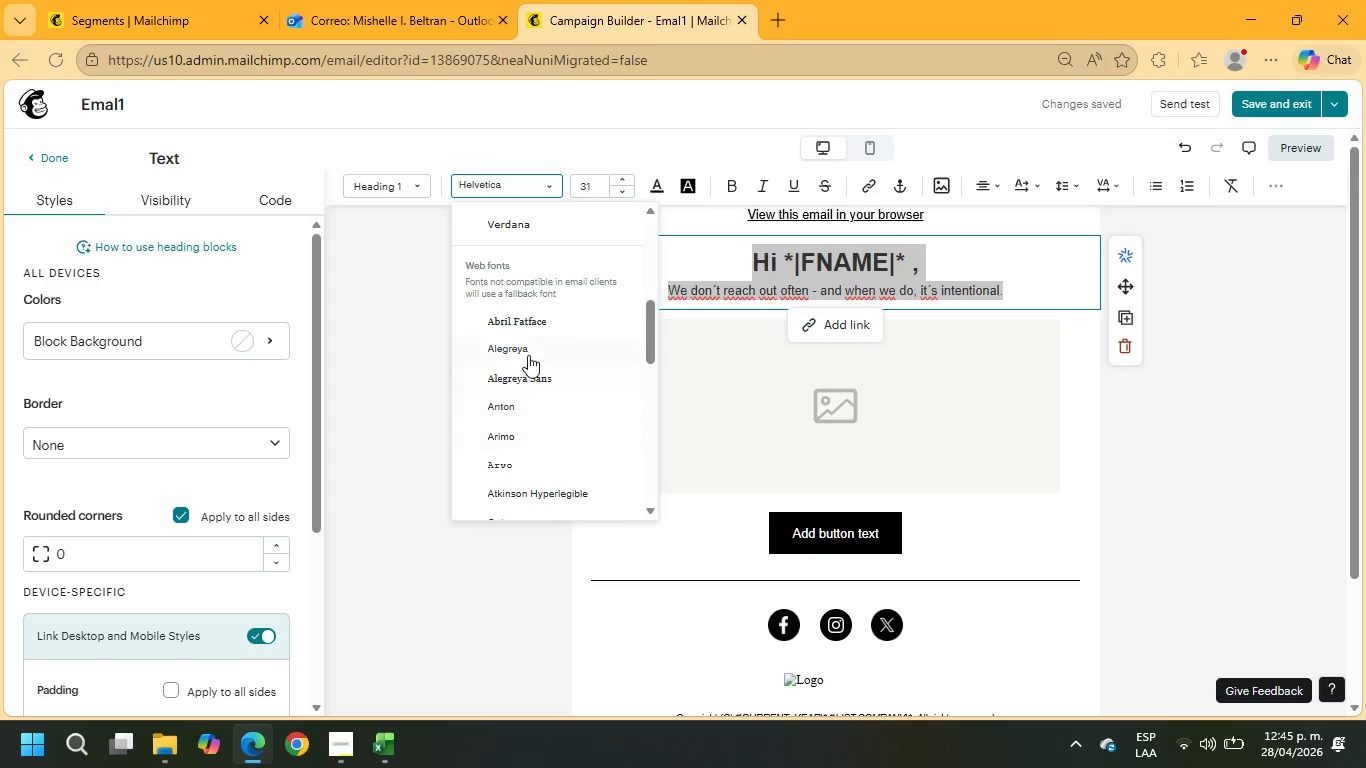 
left_click([528, 327])
 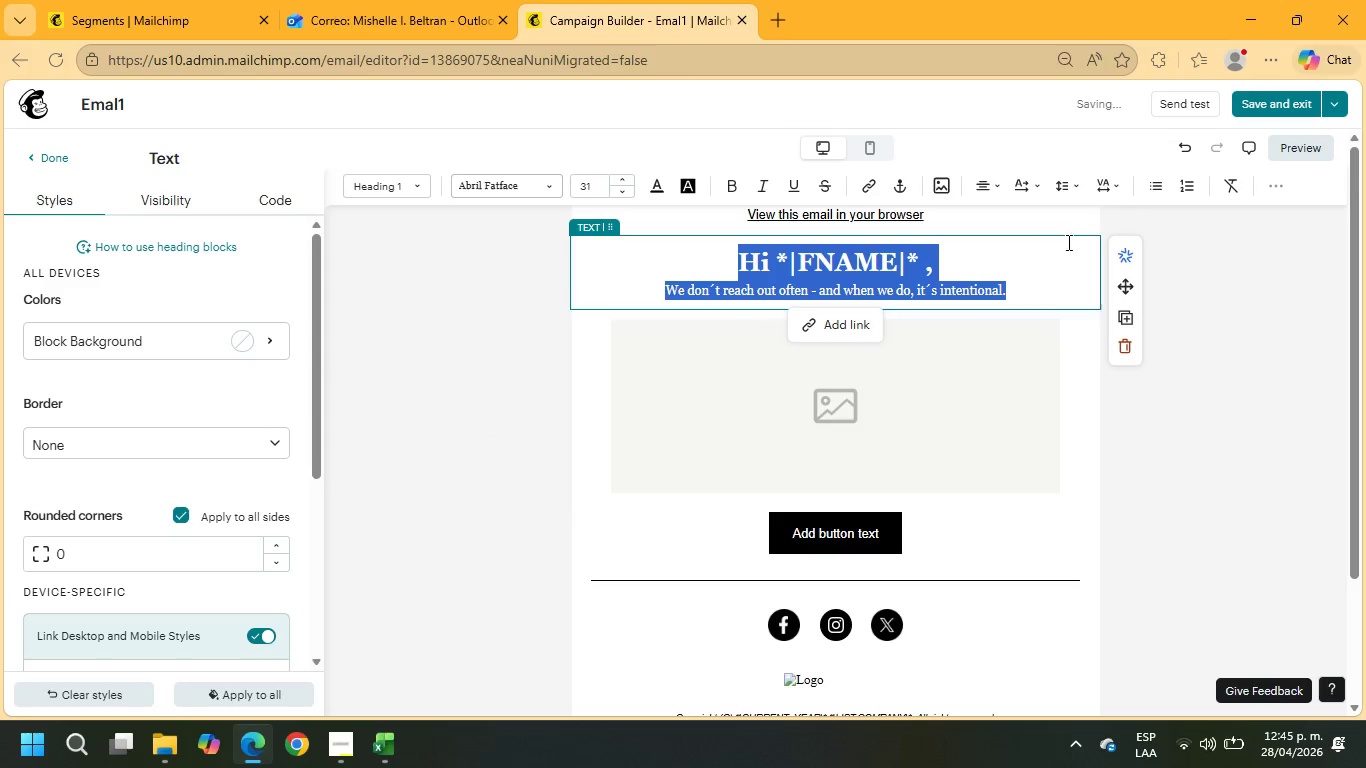 
left_click([1062, 279])
 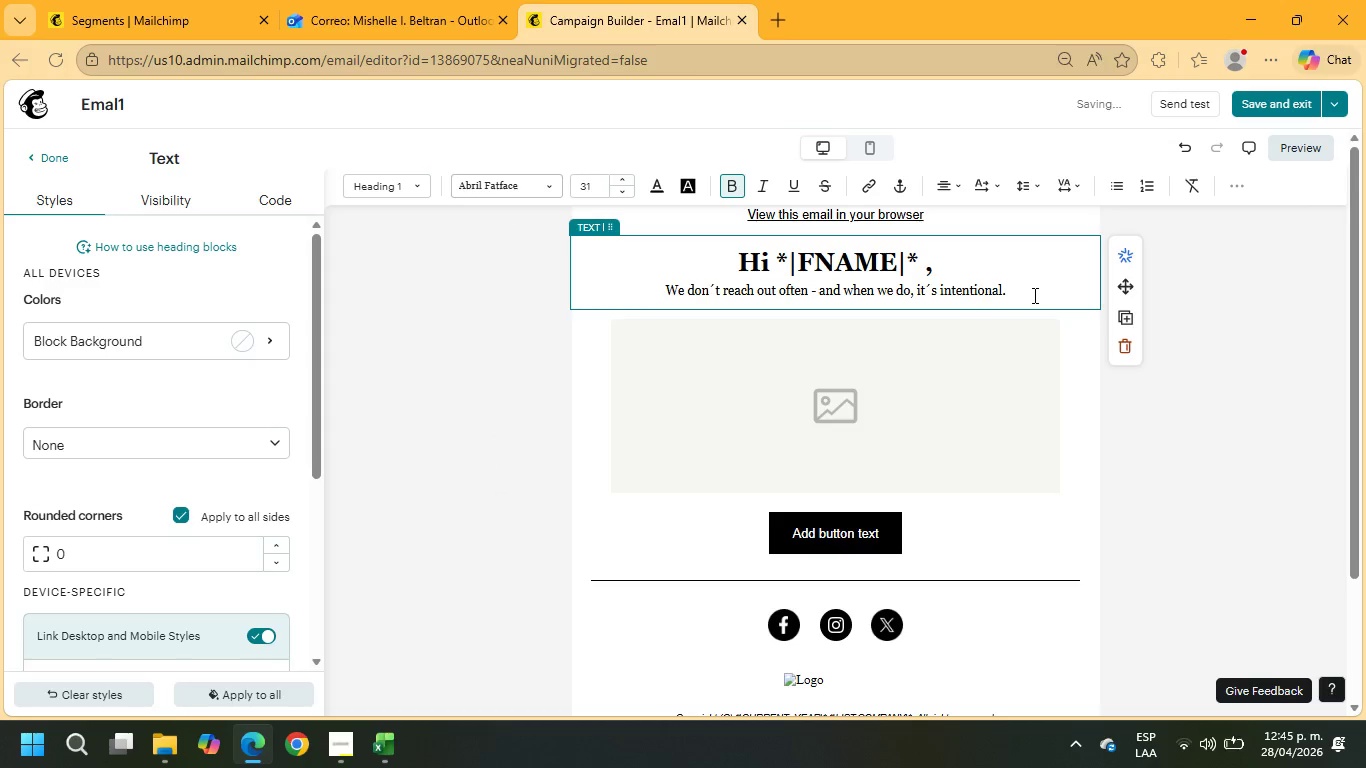 
left_click_drag(start_coordinate=[1028, 297], to_coordinate=[689, 264])
 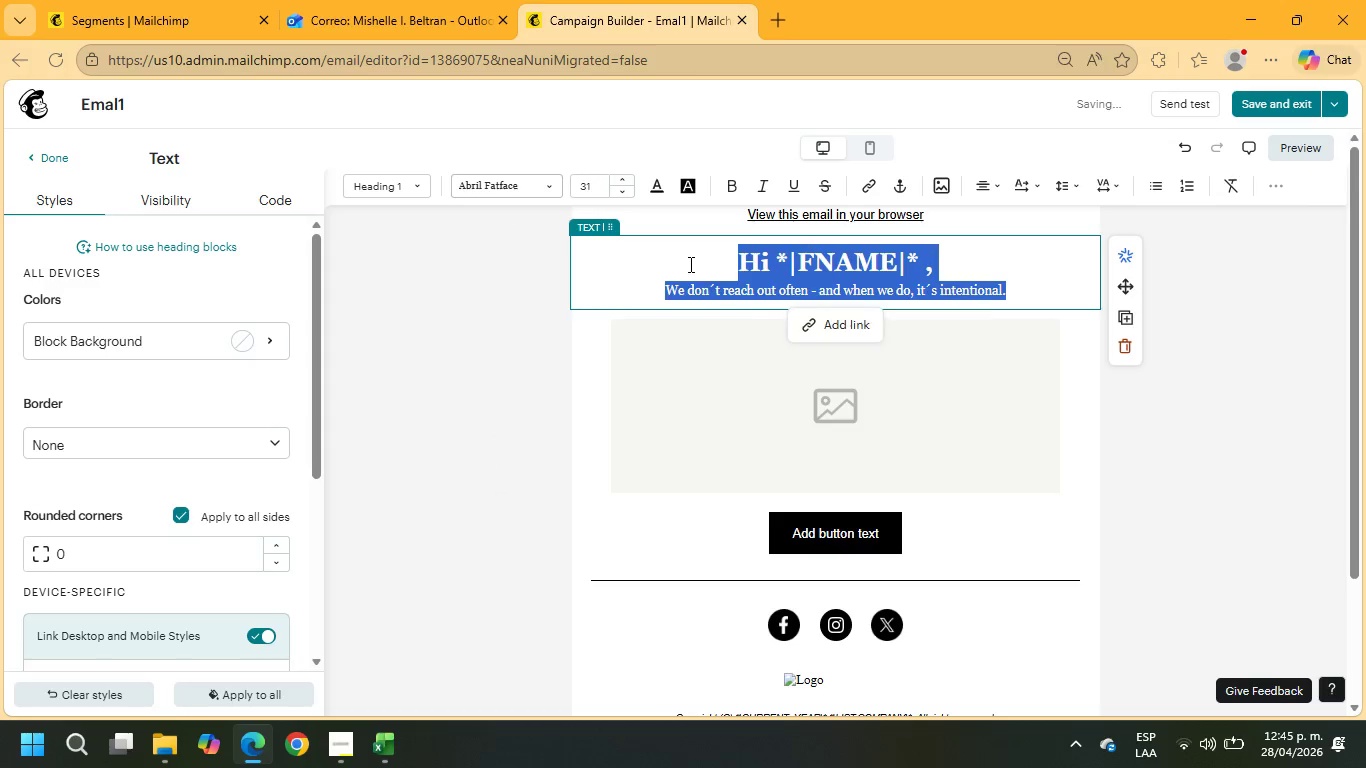 
left_click([689, 264])
 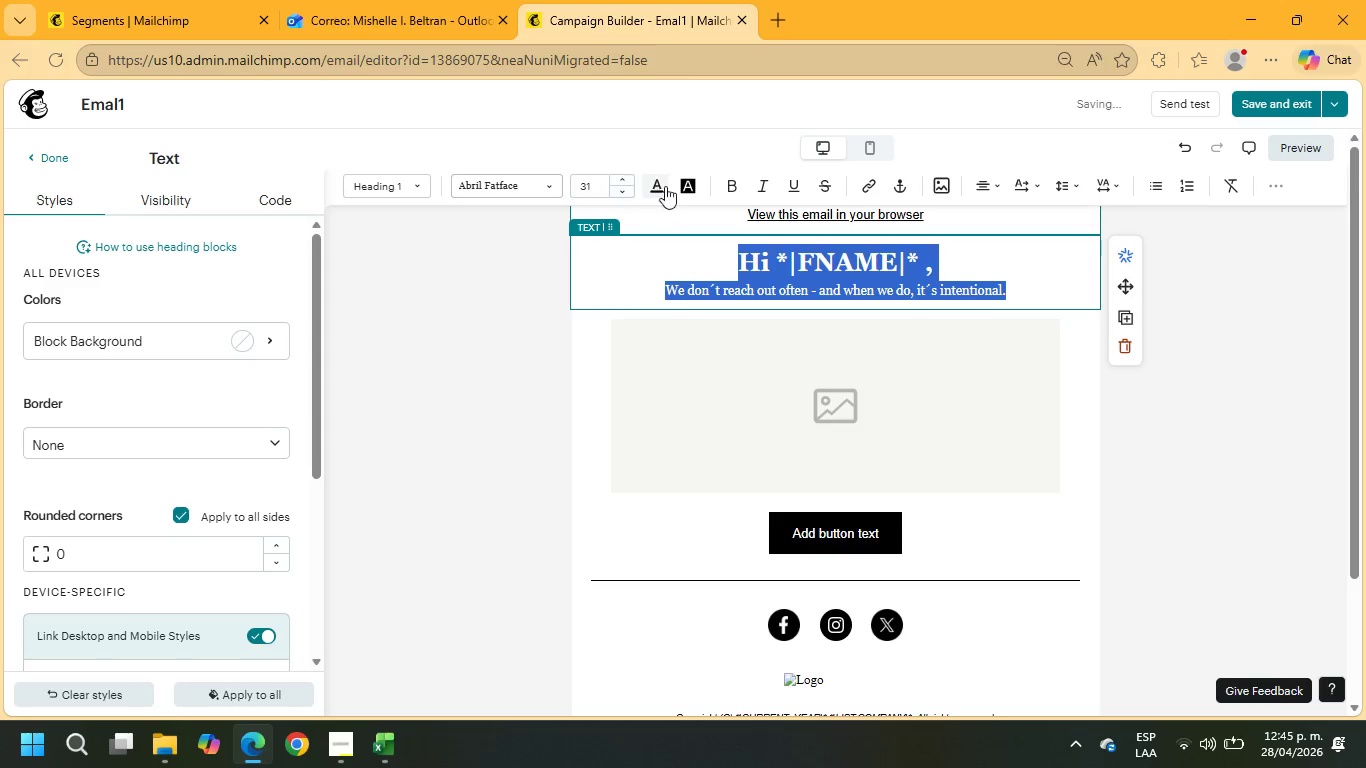 
left_click([662, 189])
 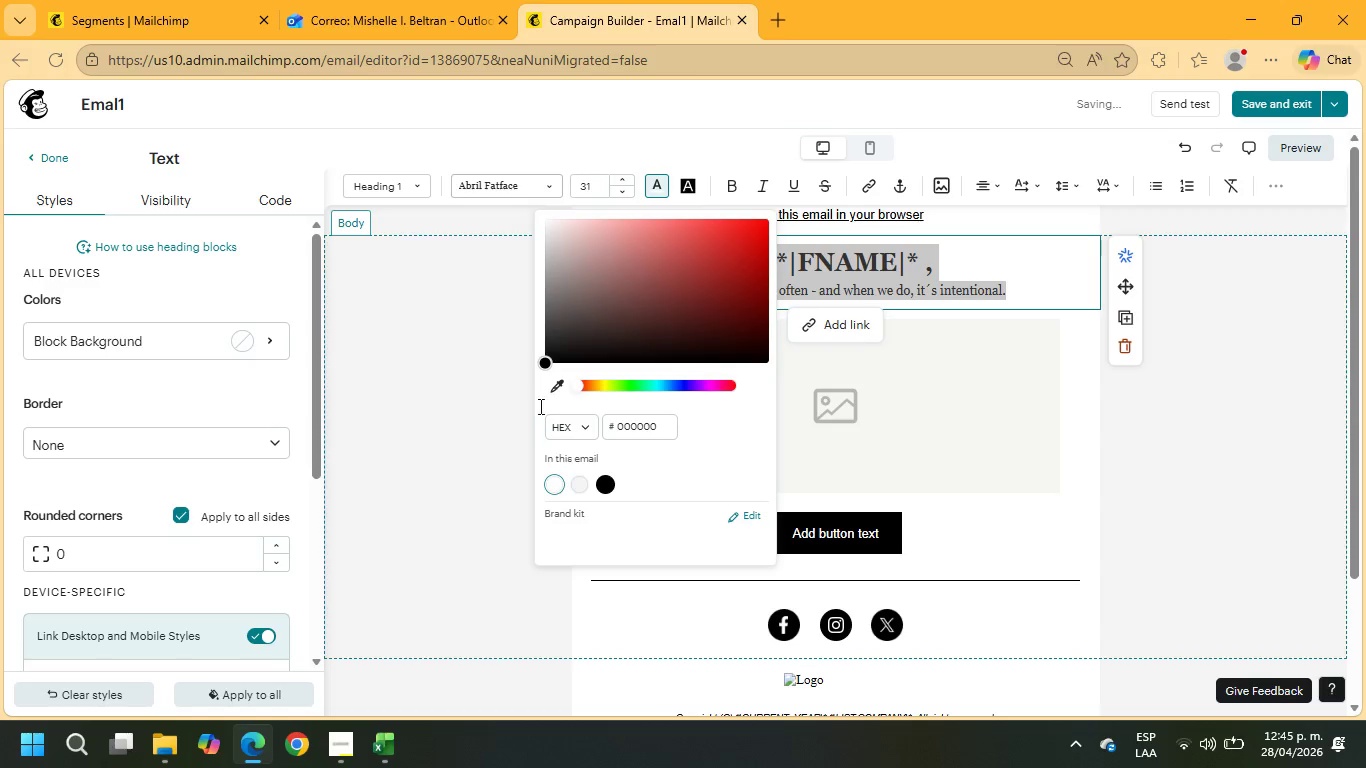 
left_click([200, 346])
 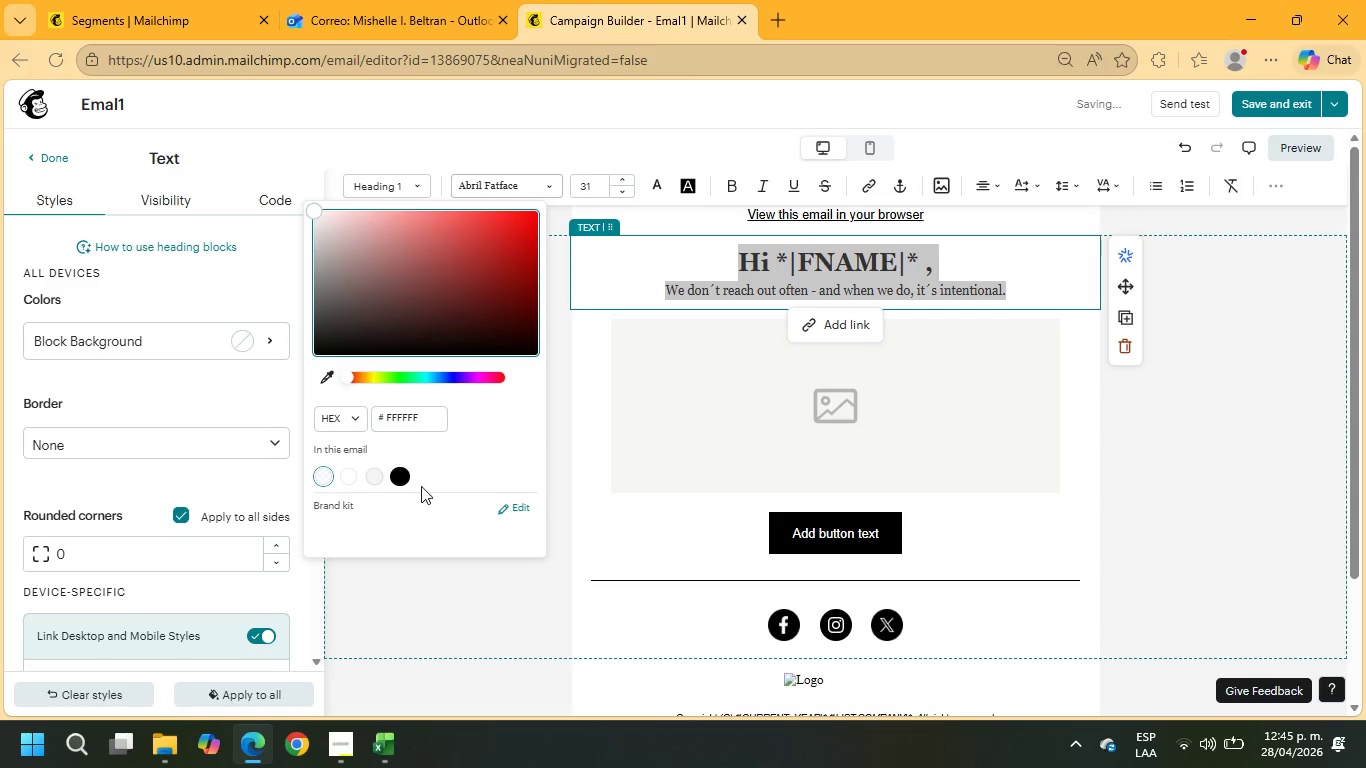 
left_click([393, 480])
 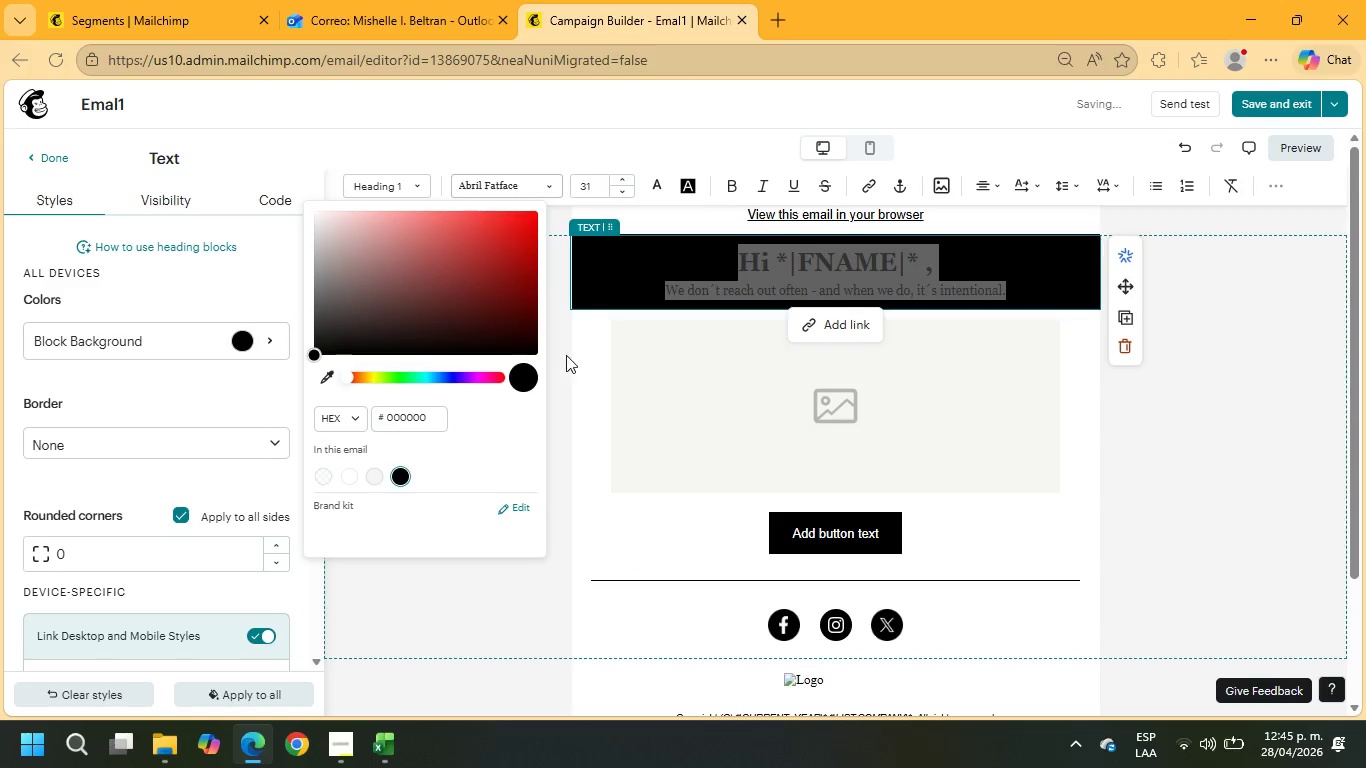 
left_click([616, 270])
 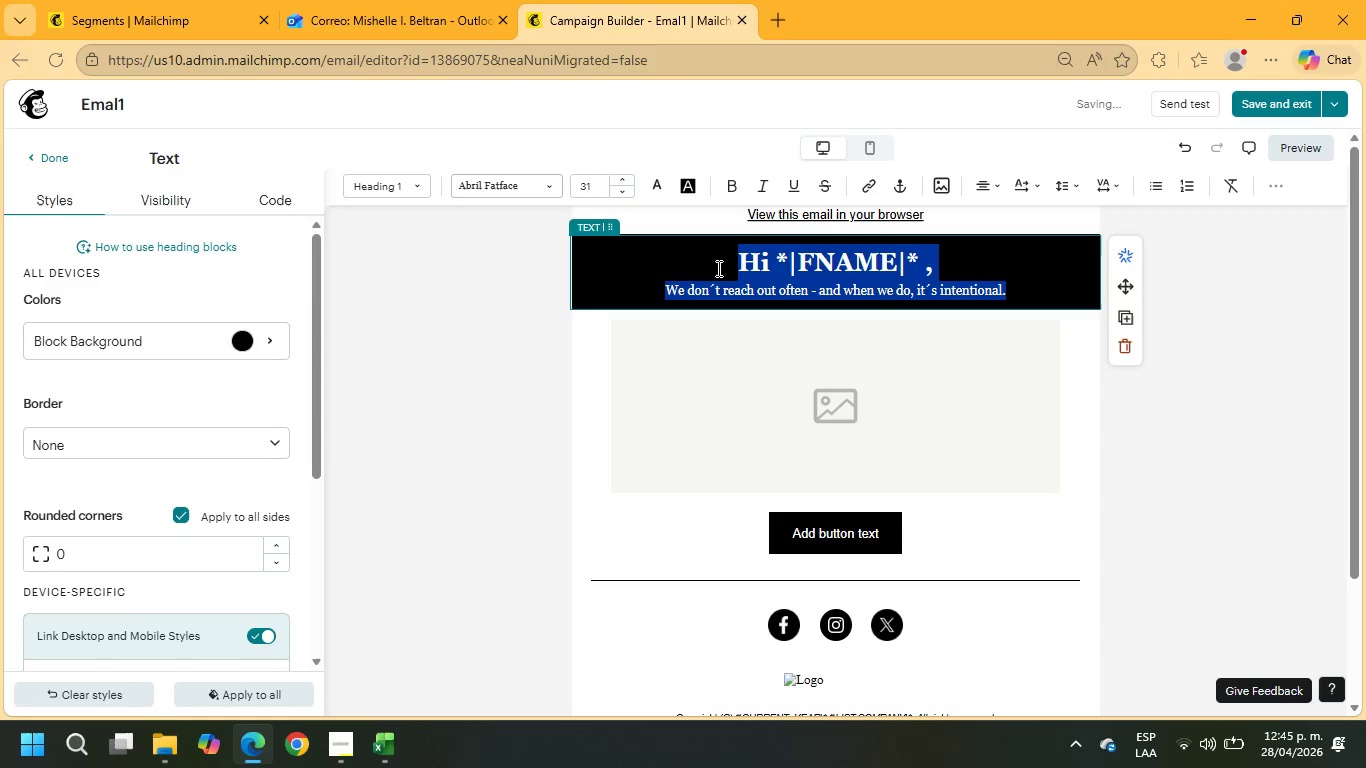 
scroll: coordinate [729, 277], scroll_direction: up, amount: 2.0
 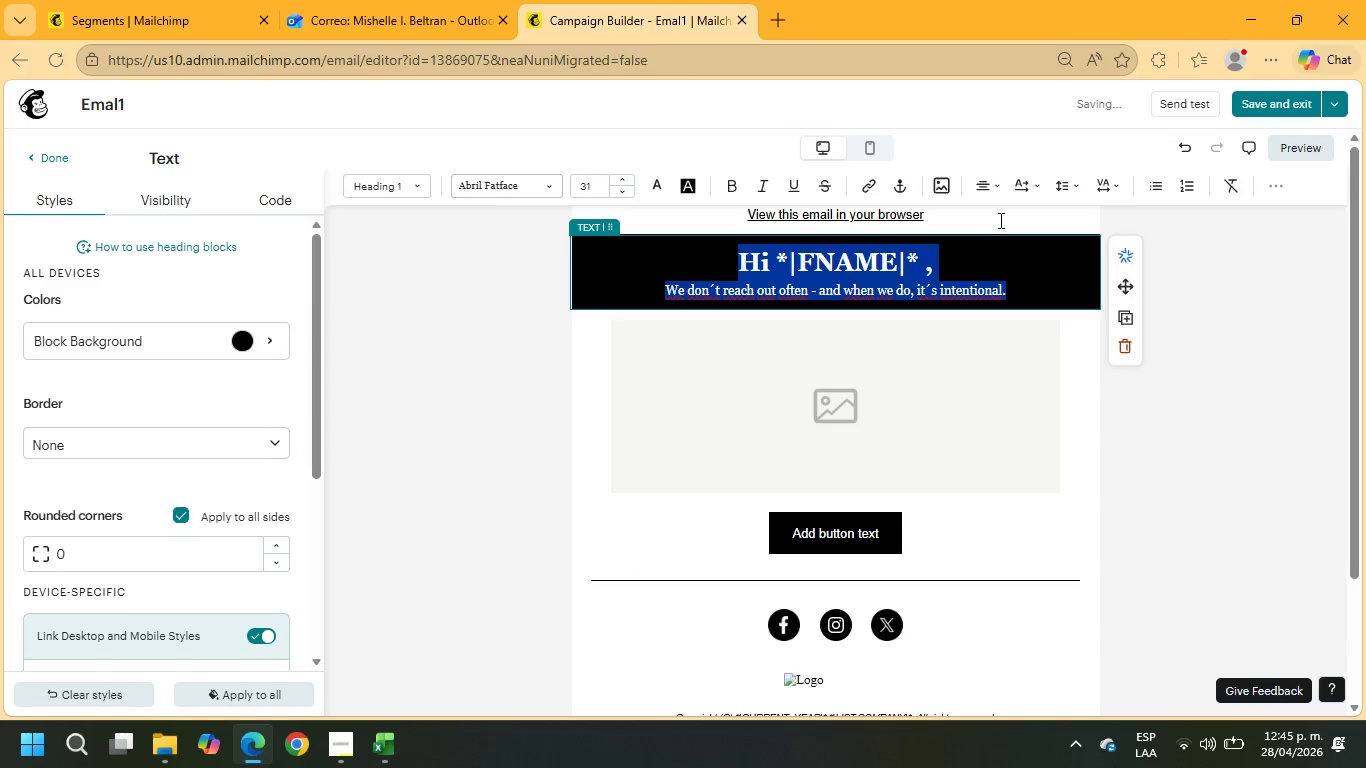 
left_click([1005, 212])
 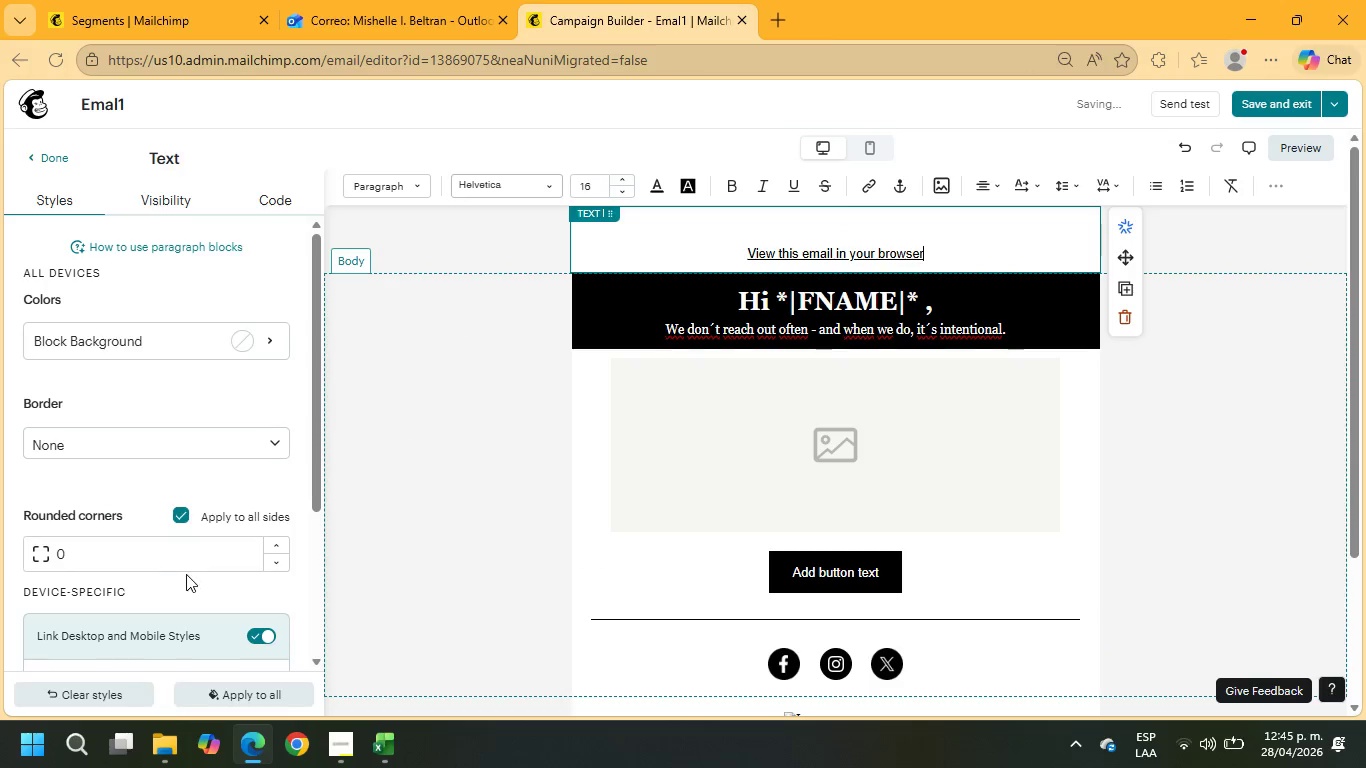 
left_click([203, 334])
 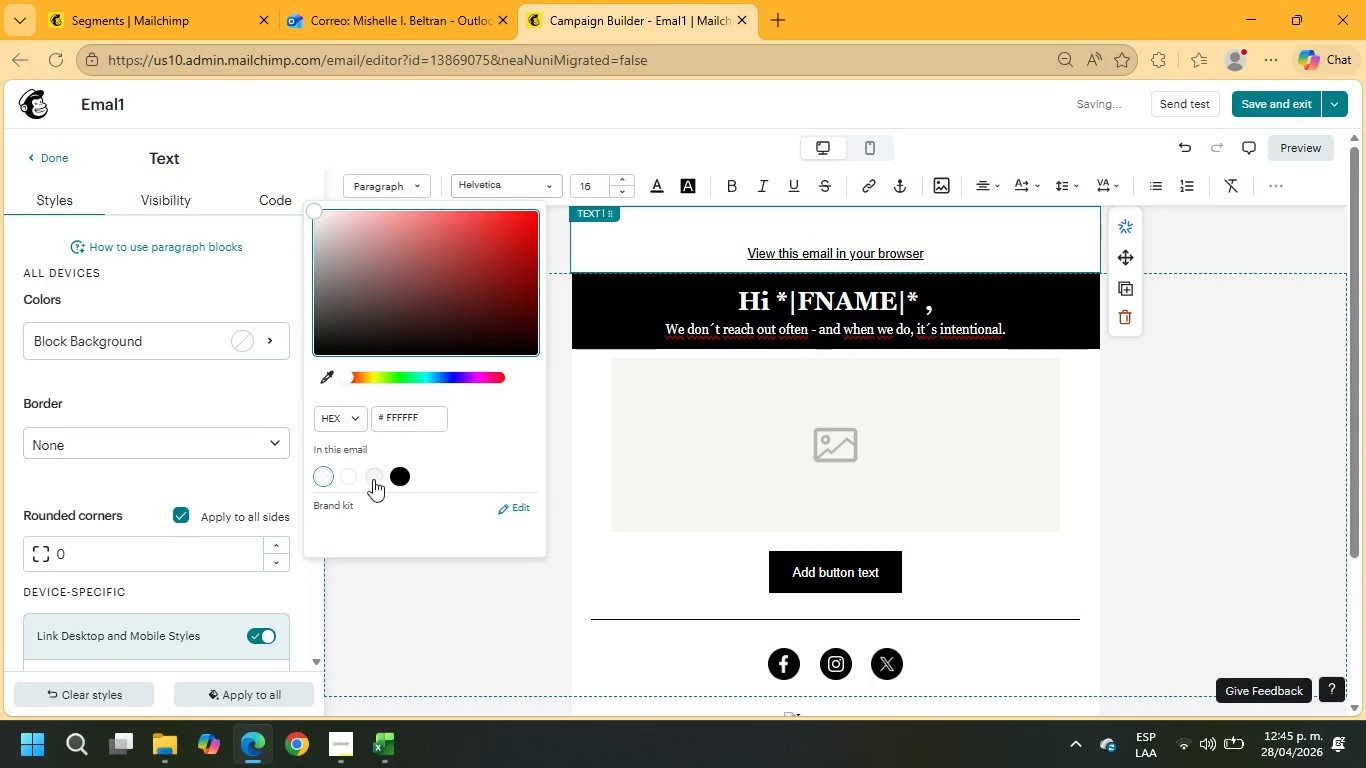 
left_click([396, 470])
 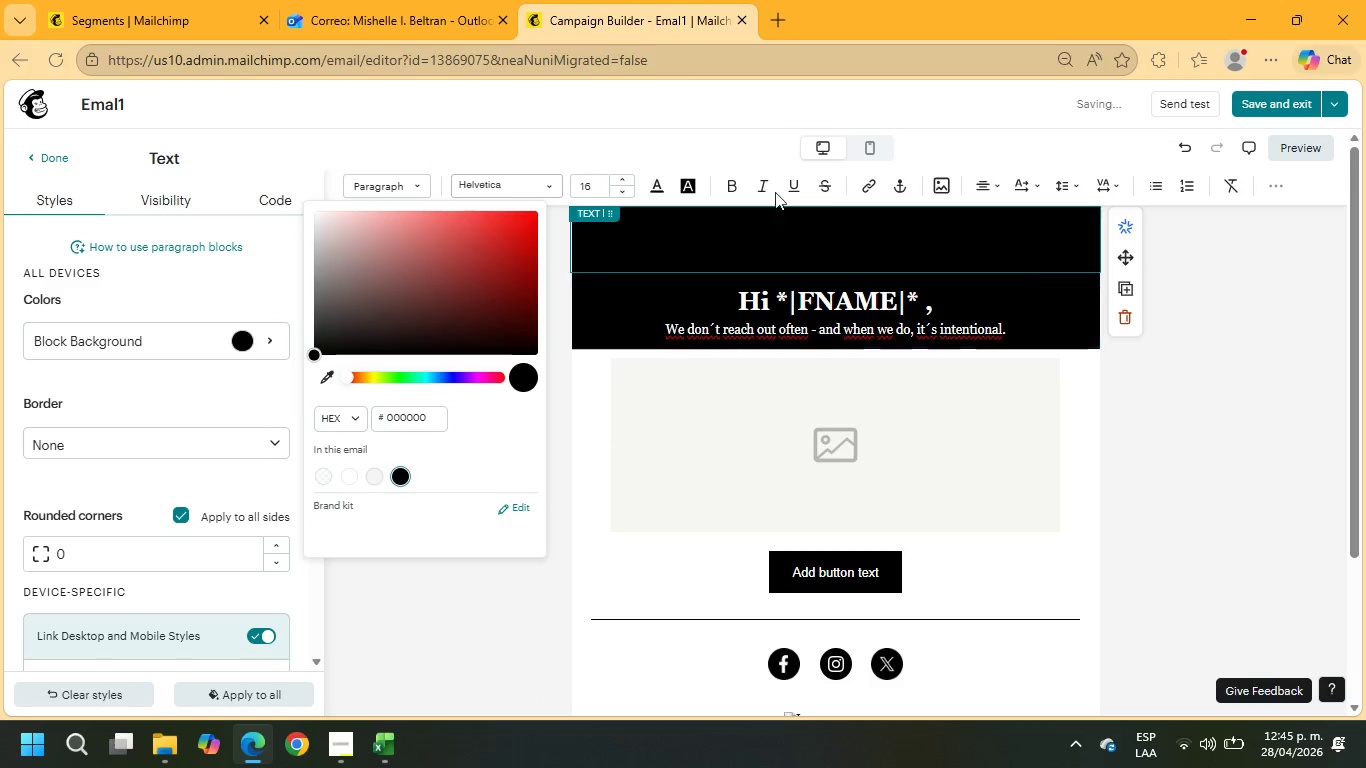 
left_click_drag(start_coordinate=[997, 251], to_coordinate=[625, 264])
 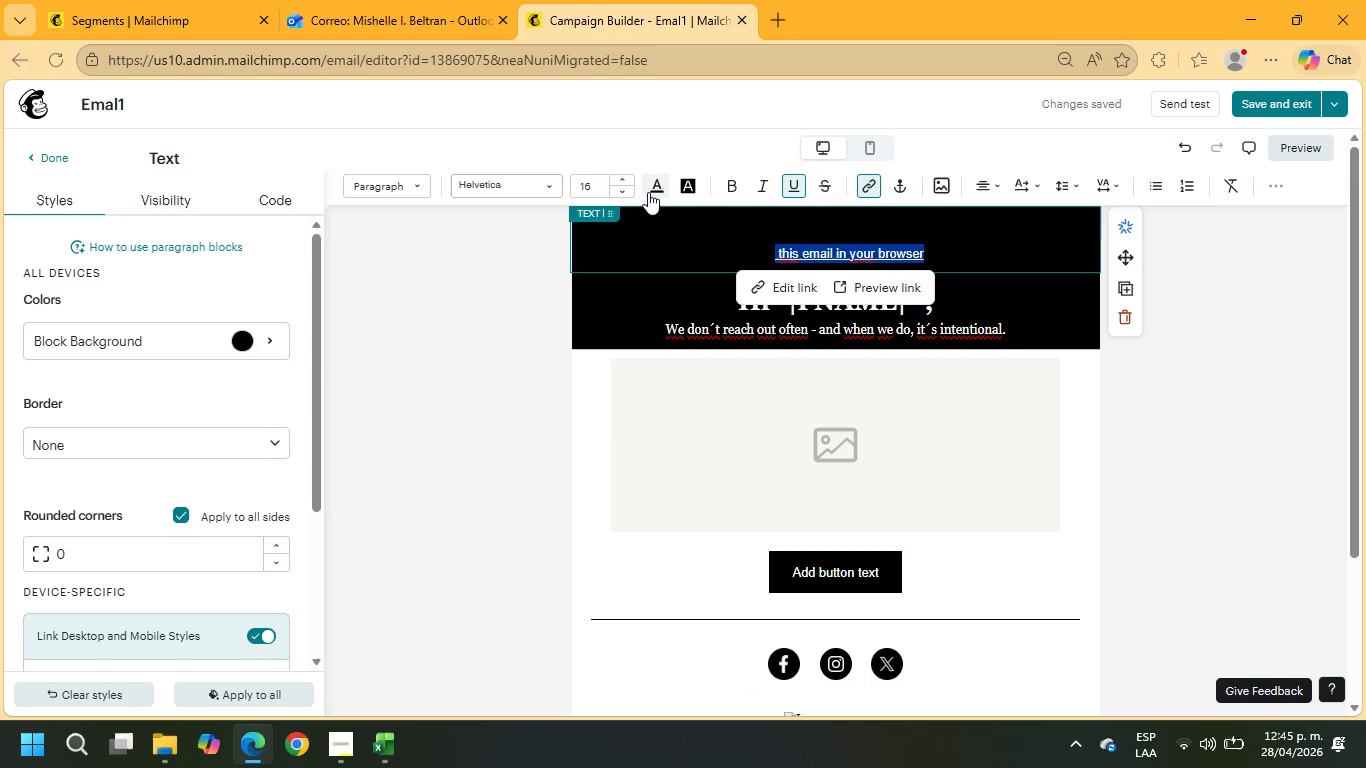 
left_click([648, 190])
 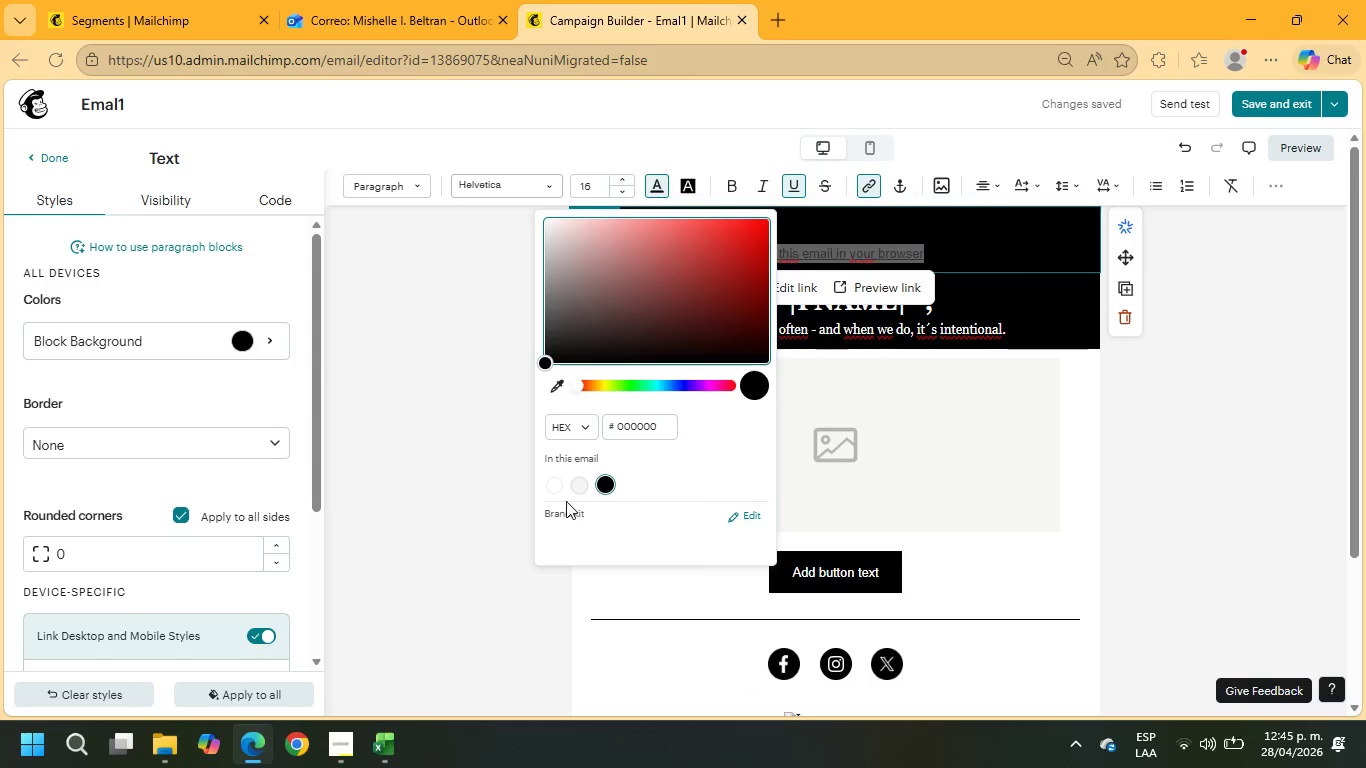 
left_click([550, 479])
 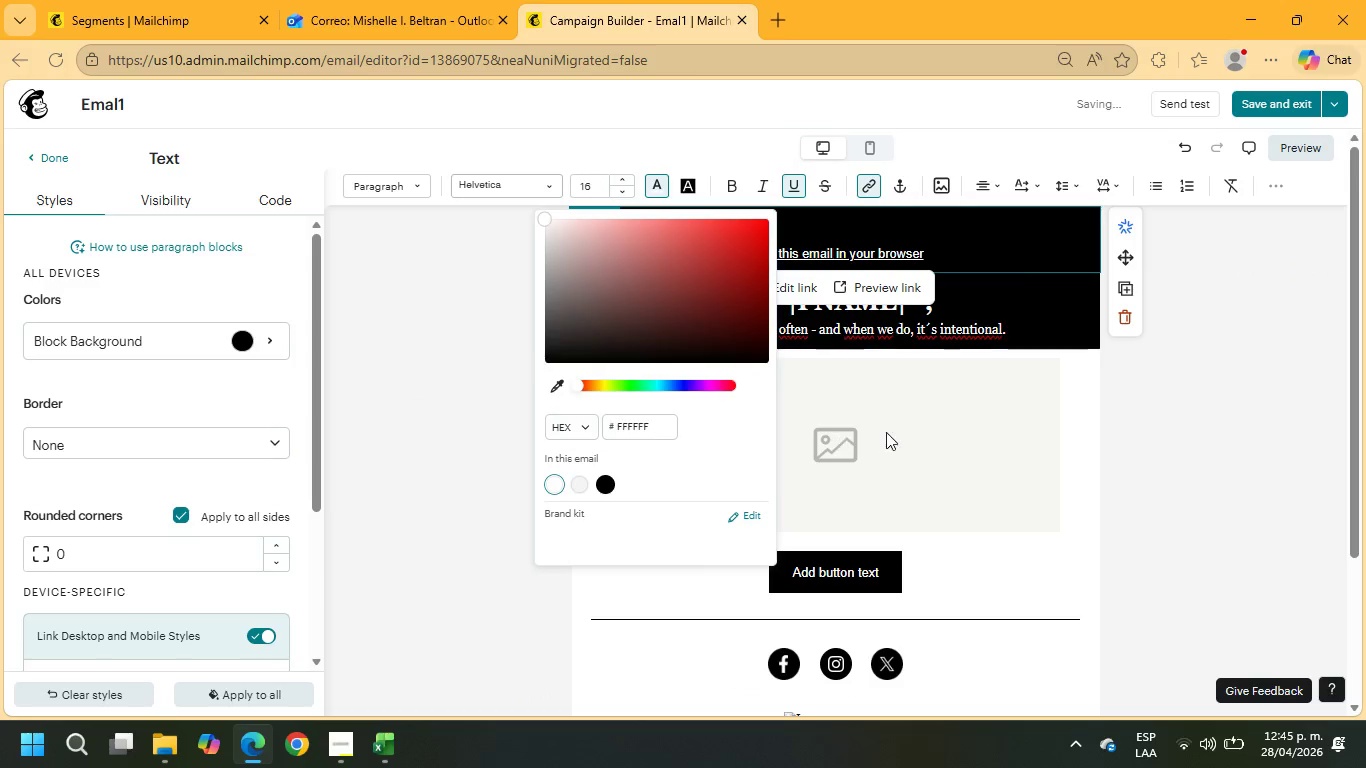 
left_click([909, 431])
 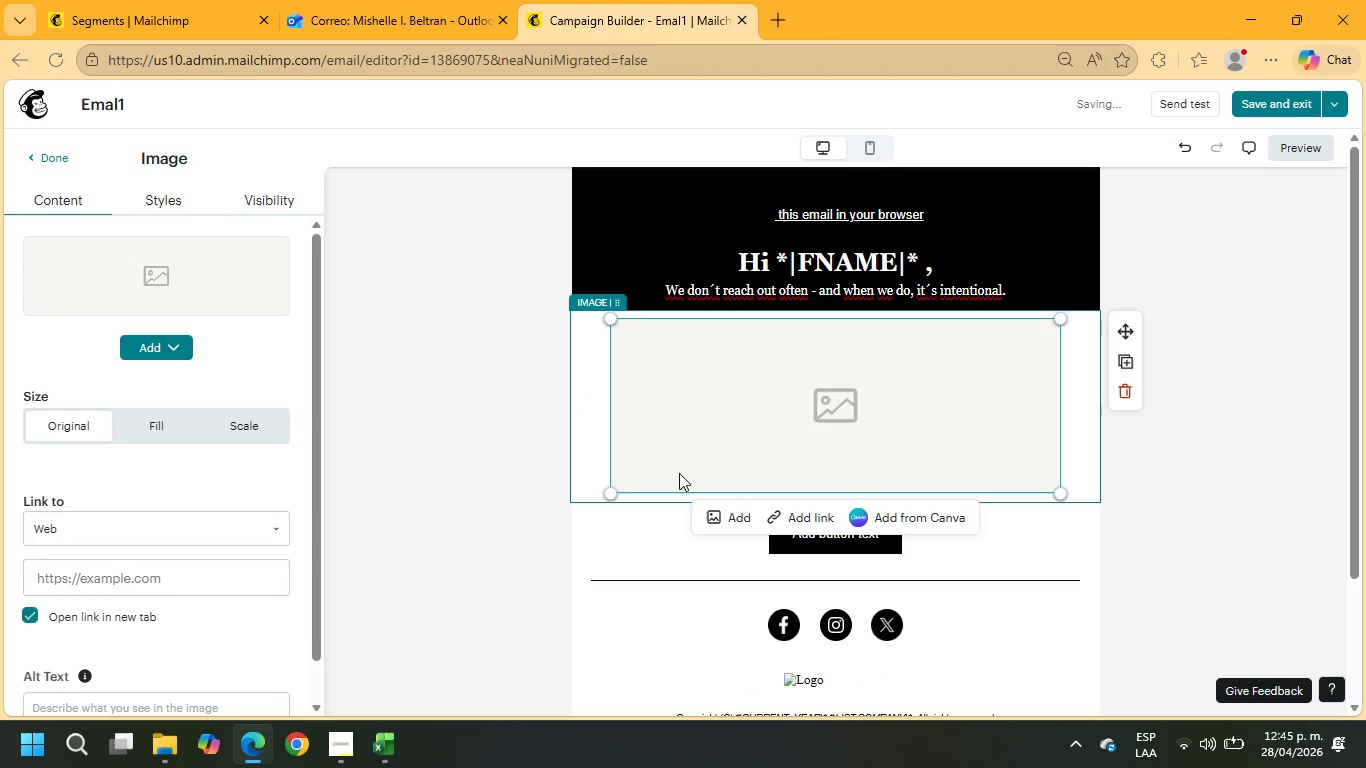 
left_click([736, 512])
 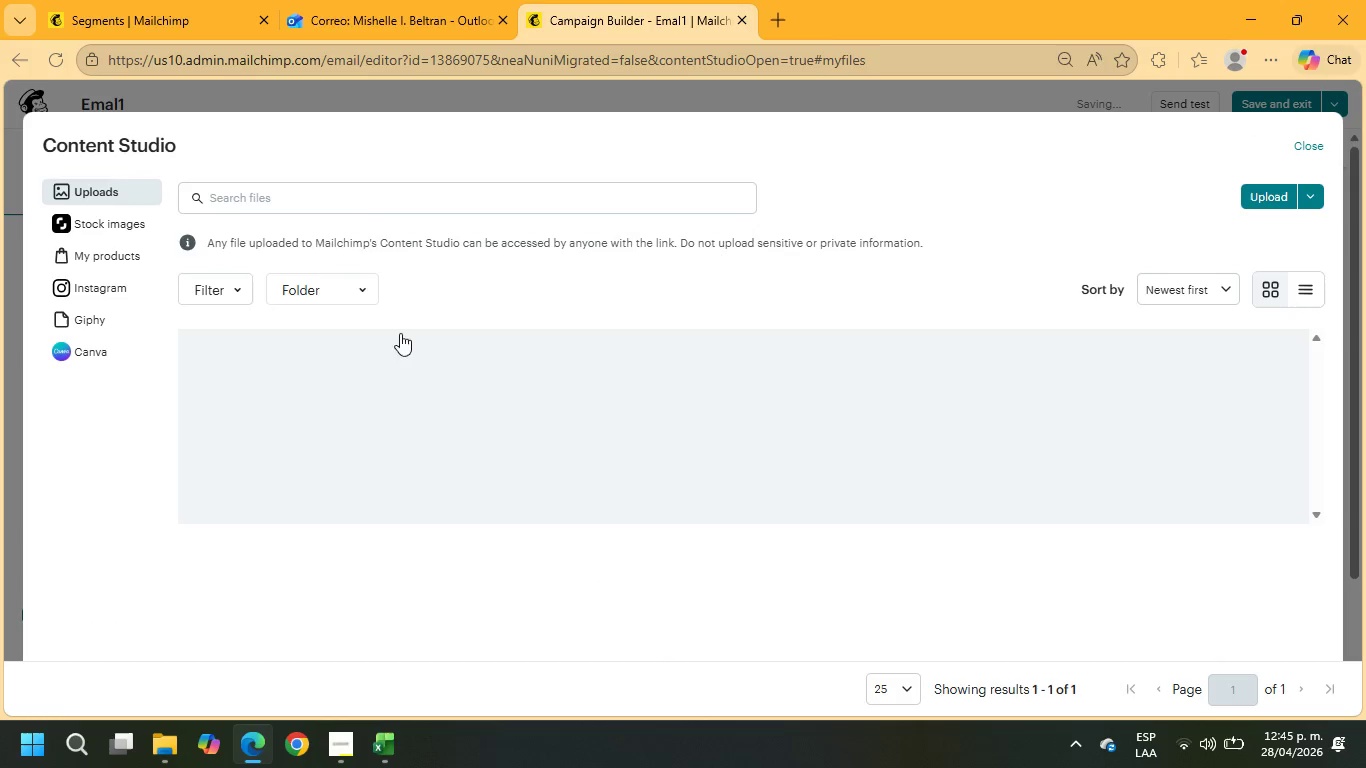 
left_click([355, 199])
 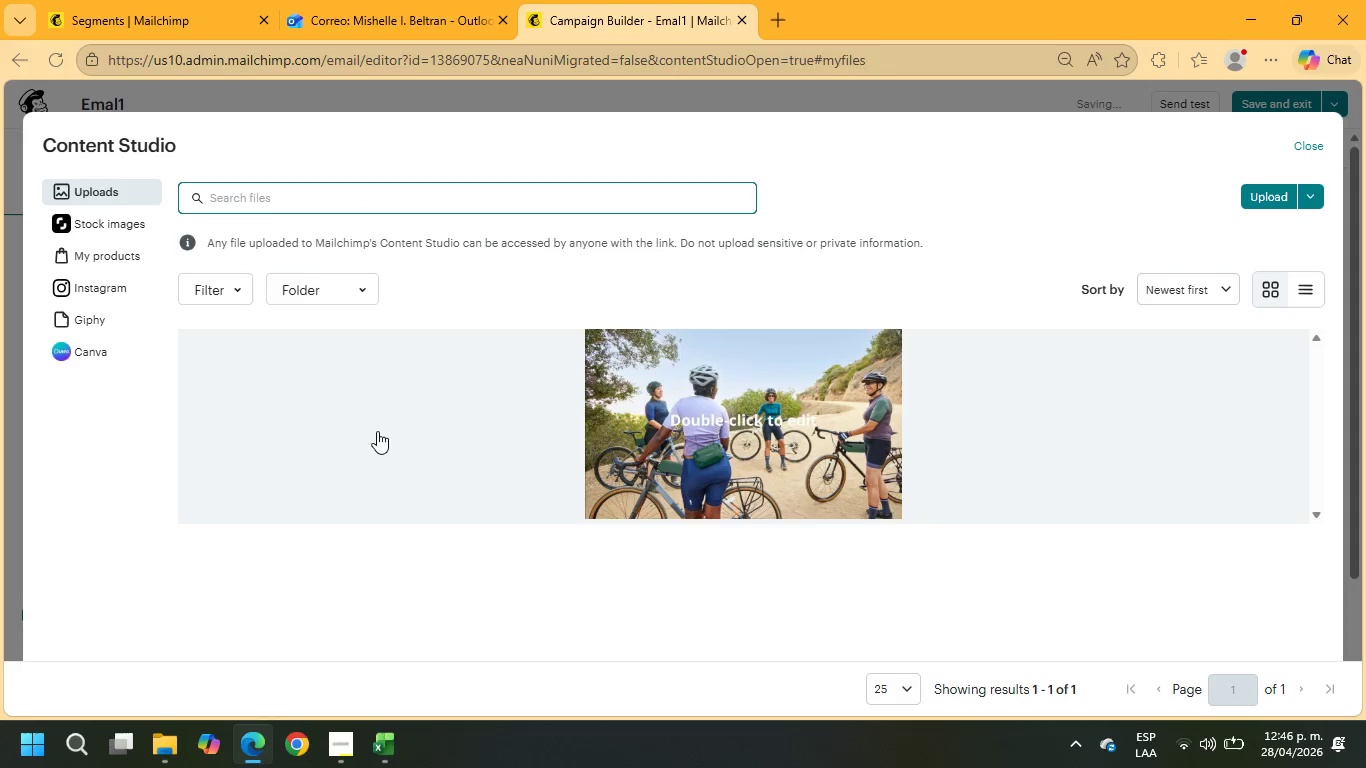 
left_click([340, 750])